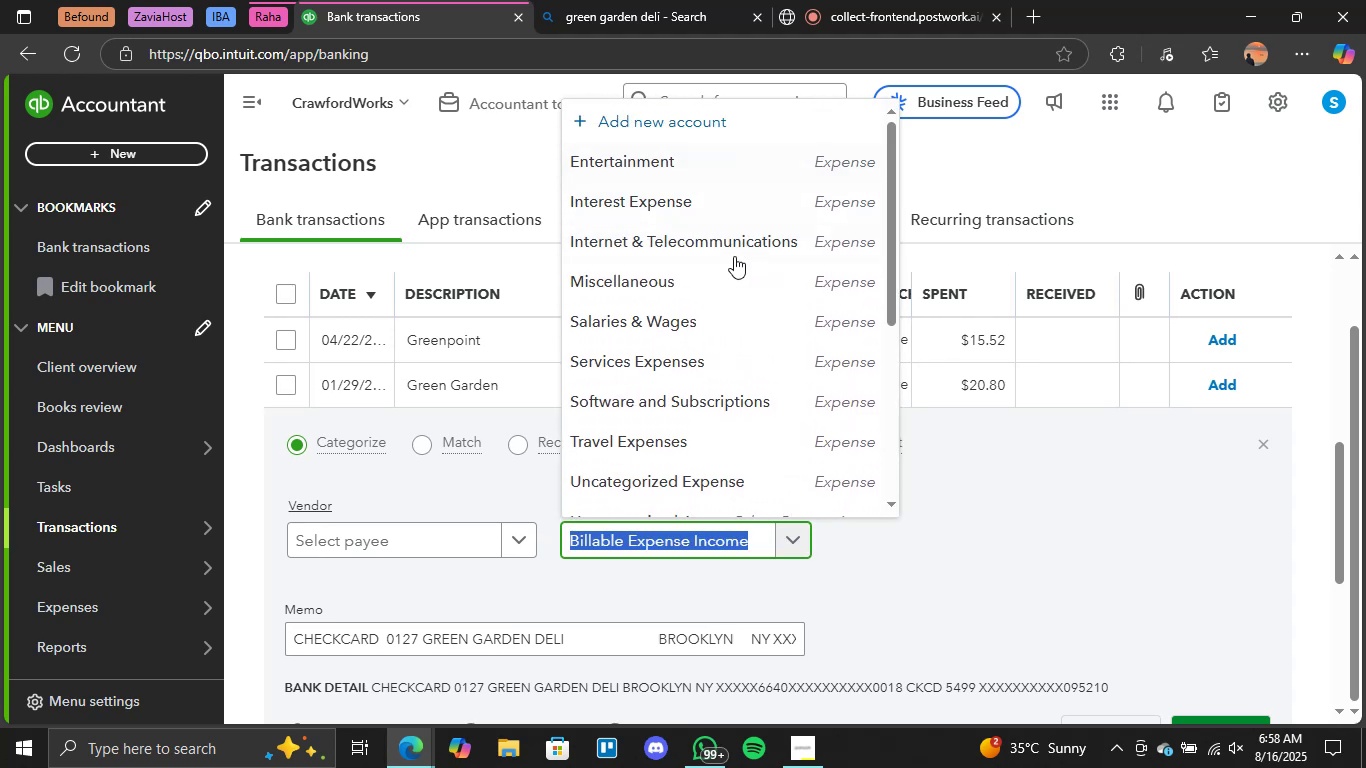 
left_click([733, 275])
 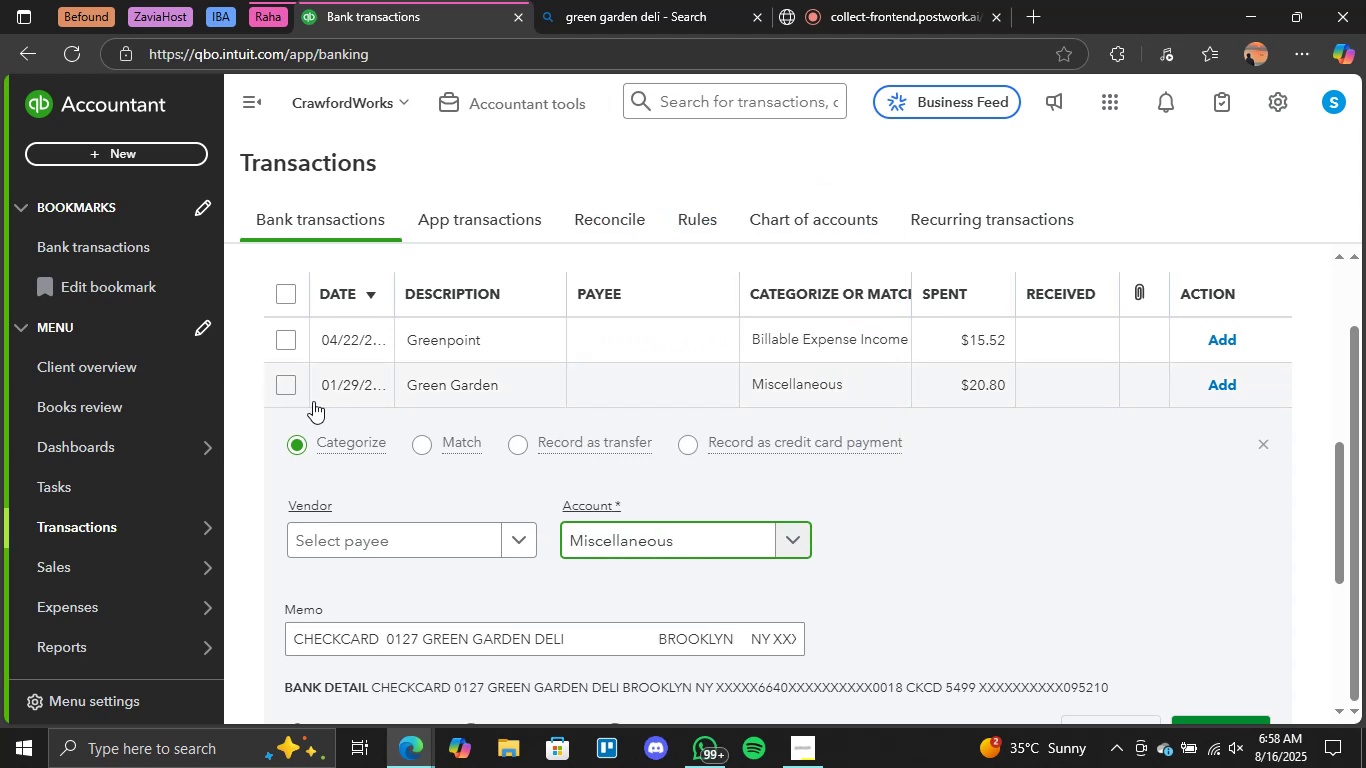 
left_click([281, 389])
 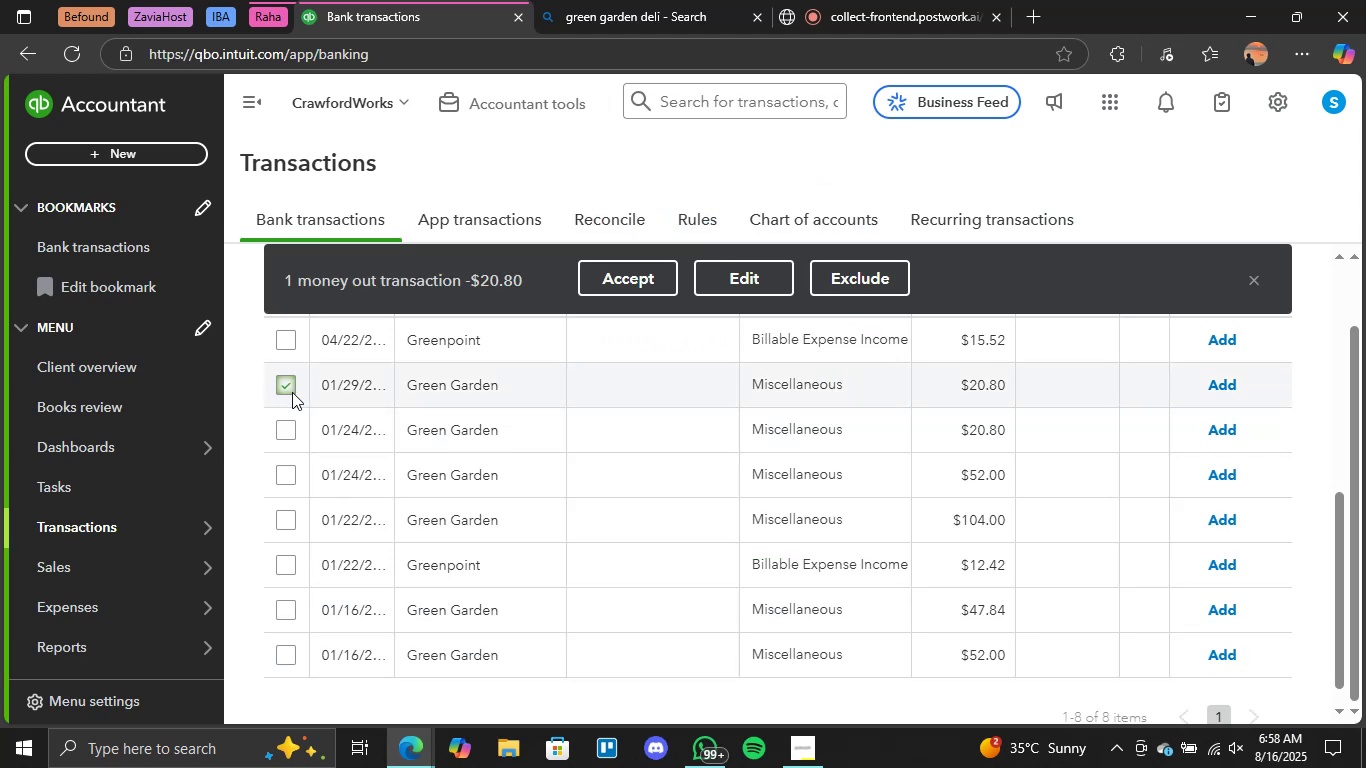 
scroll: coordinate [306, 396], scroll_direction: down, amount: 2.0
 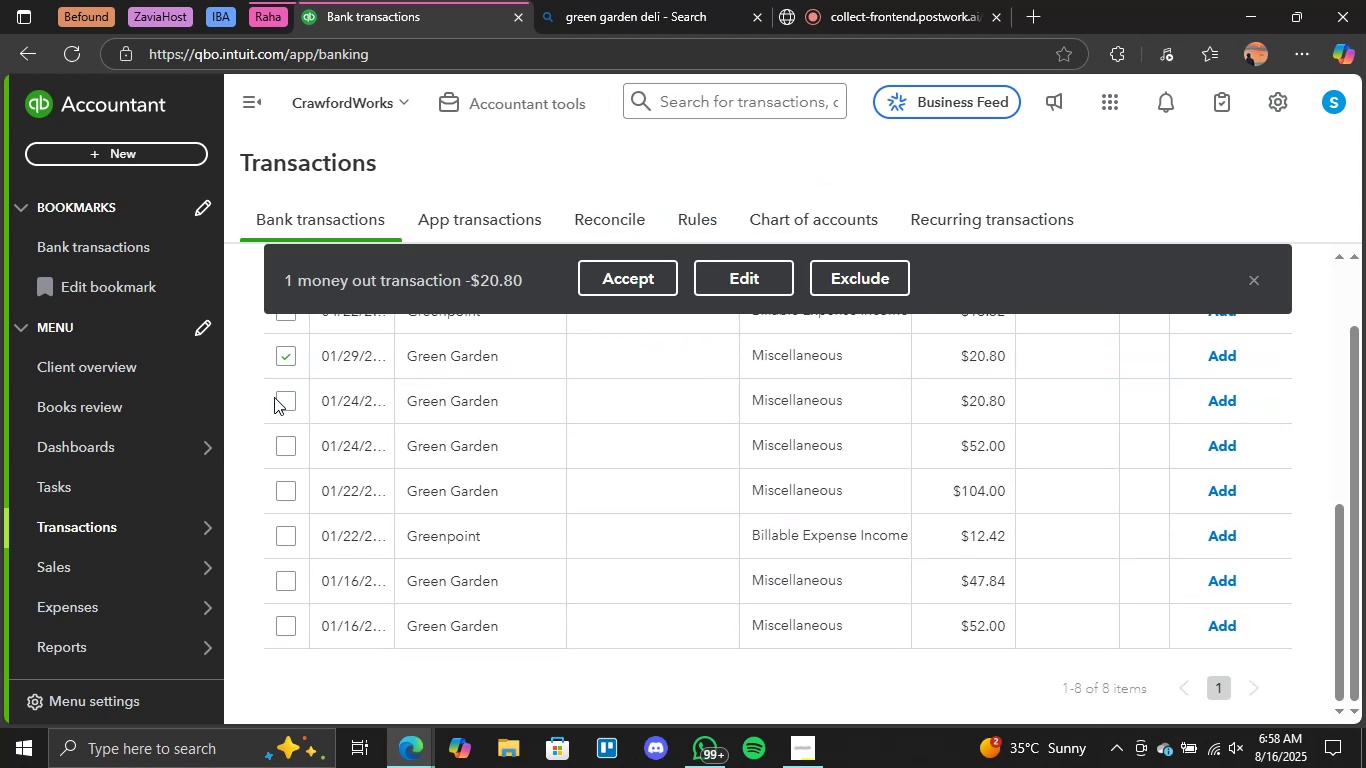 
left_click([277, 401])
 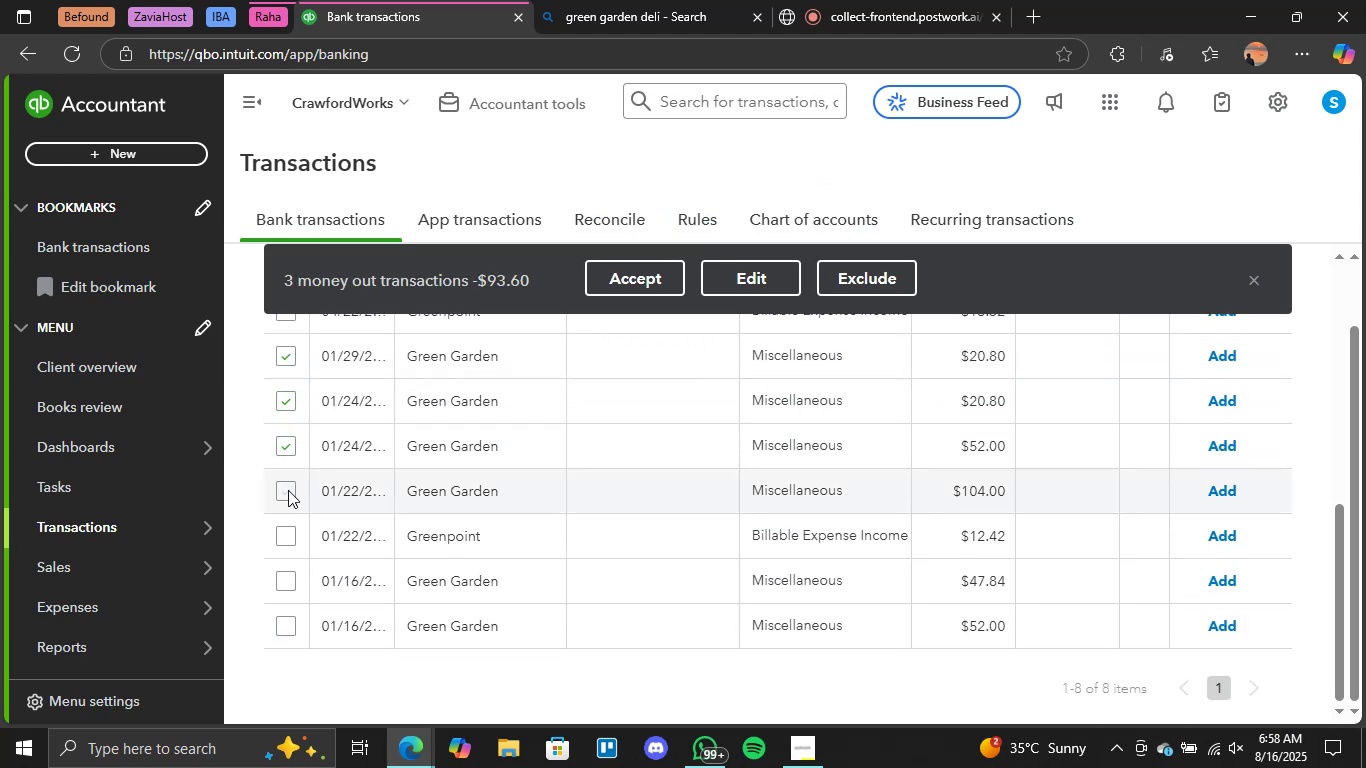 
double_click([289, 531])
 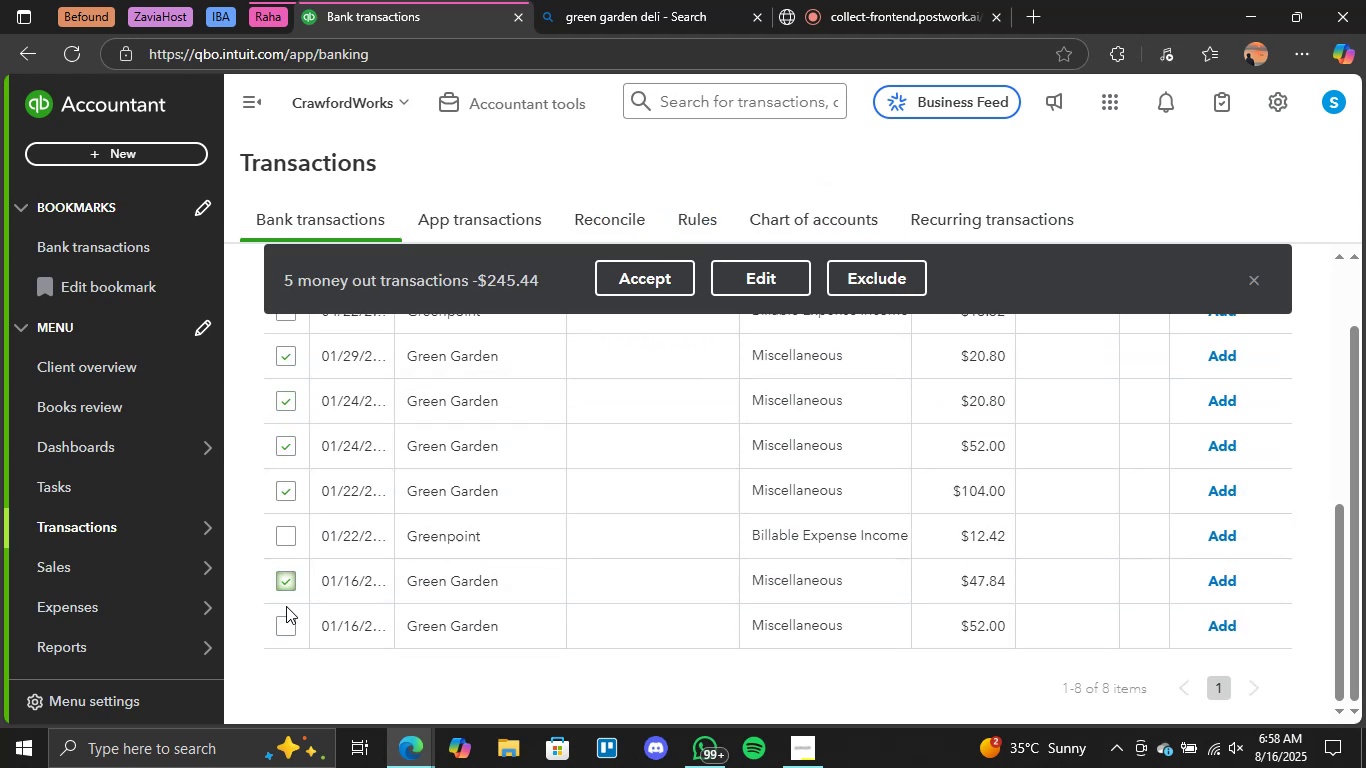 
triple_click([286, 619])
 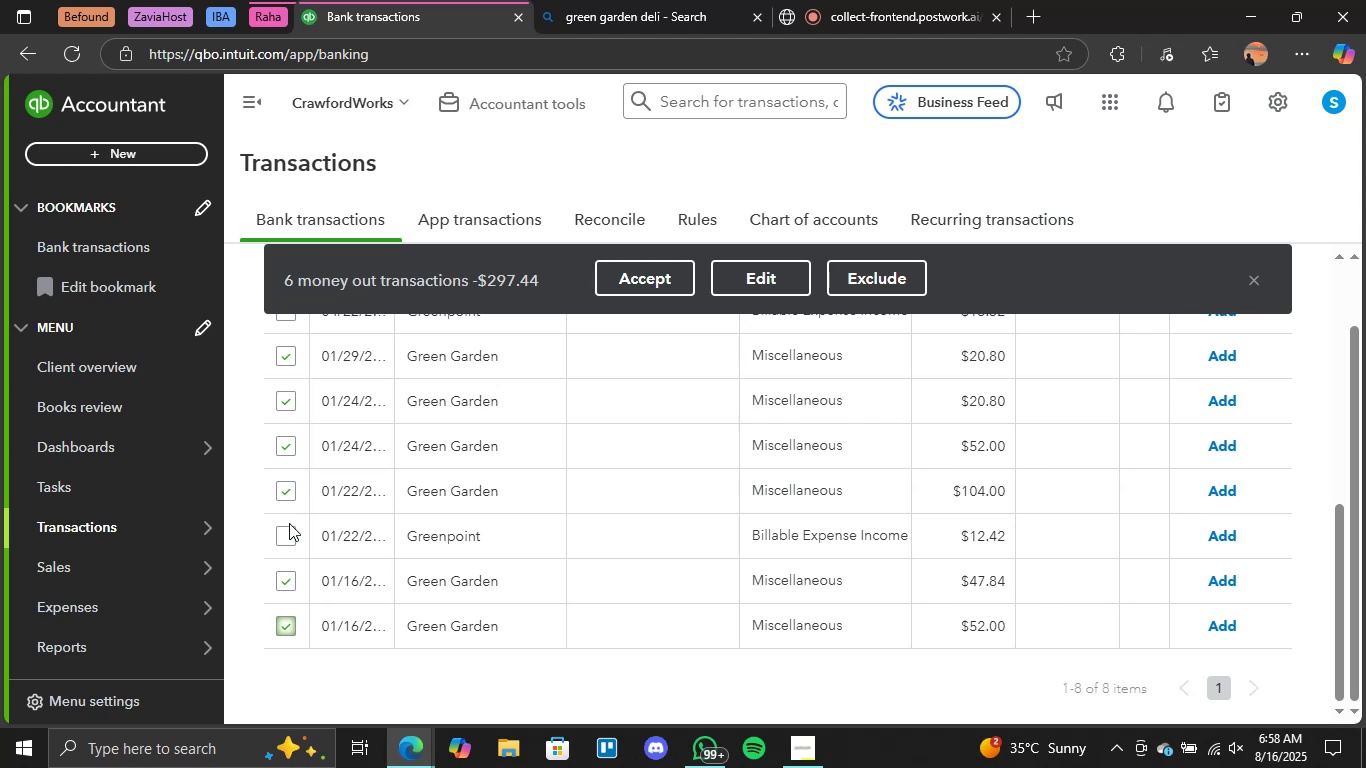 
left_click([285, 540])
 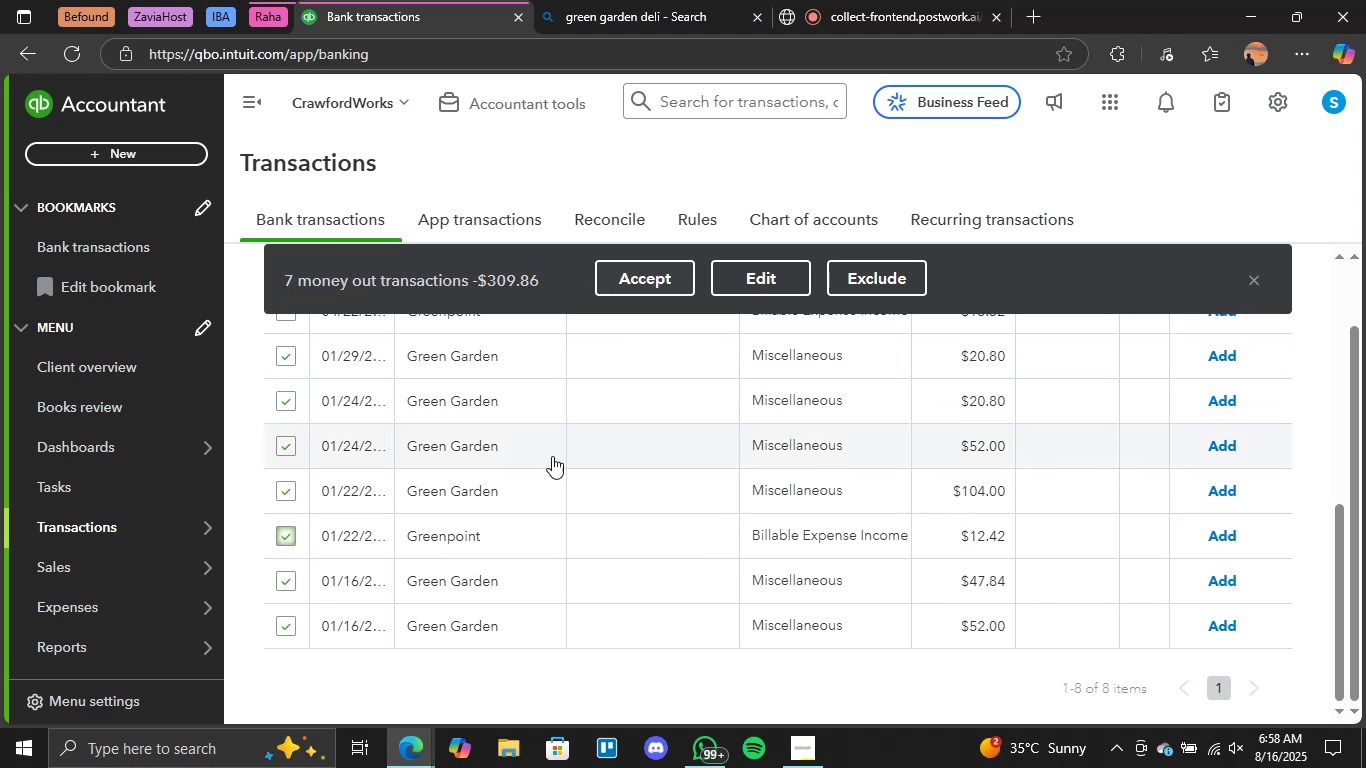 
left_click([281, 539])
 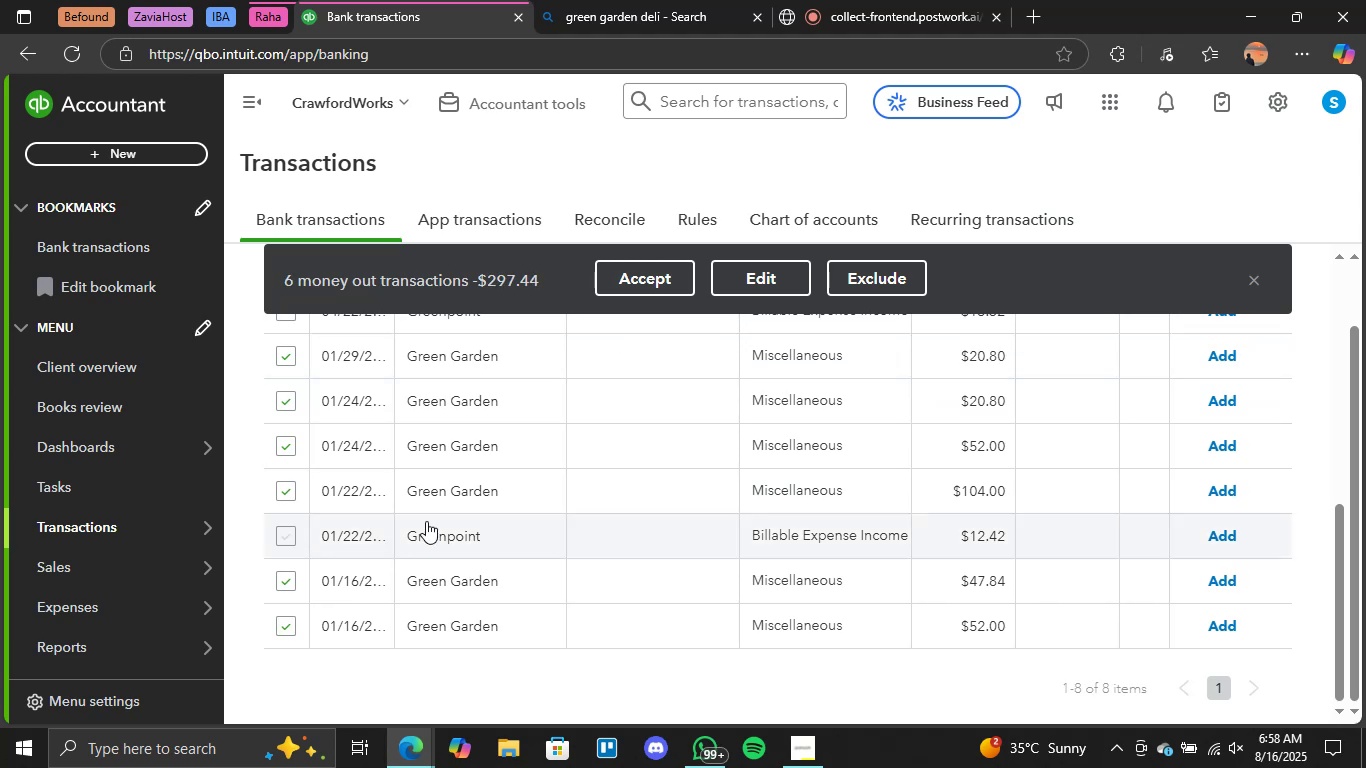 
scroll: coordinate [430, 521], scroll_direction: up, amount: 2.0
 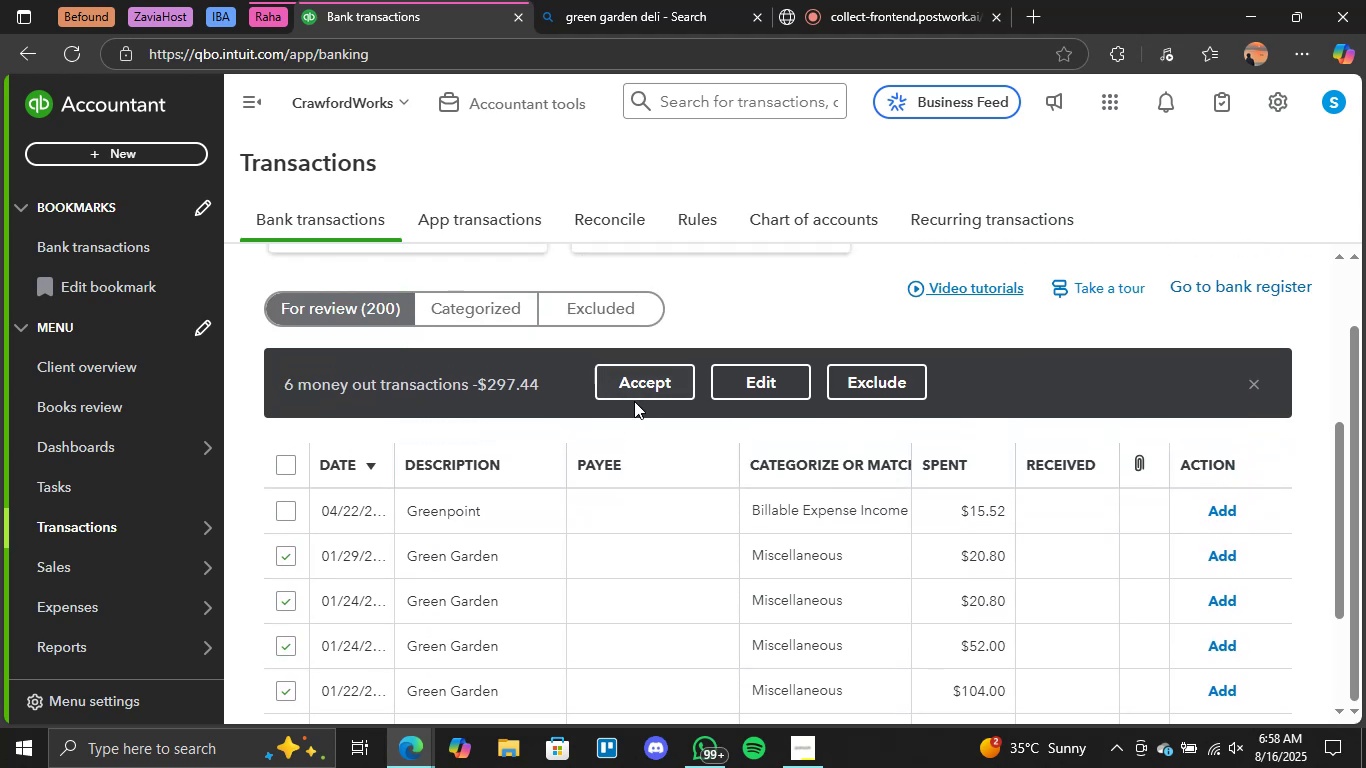 
double_click([657, 384])
 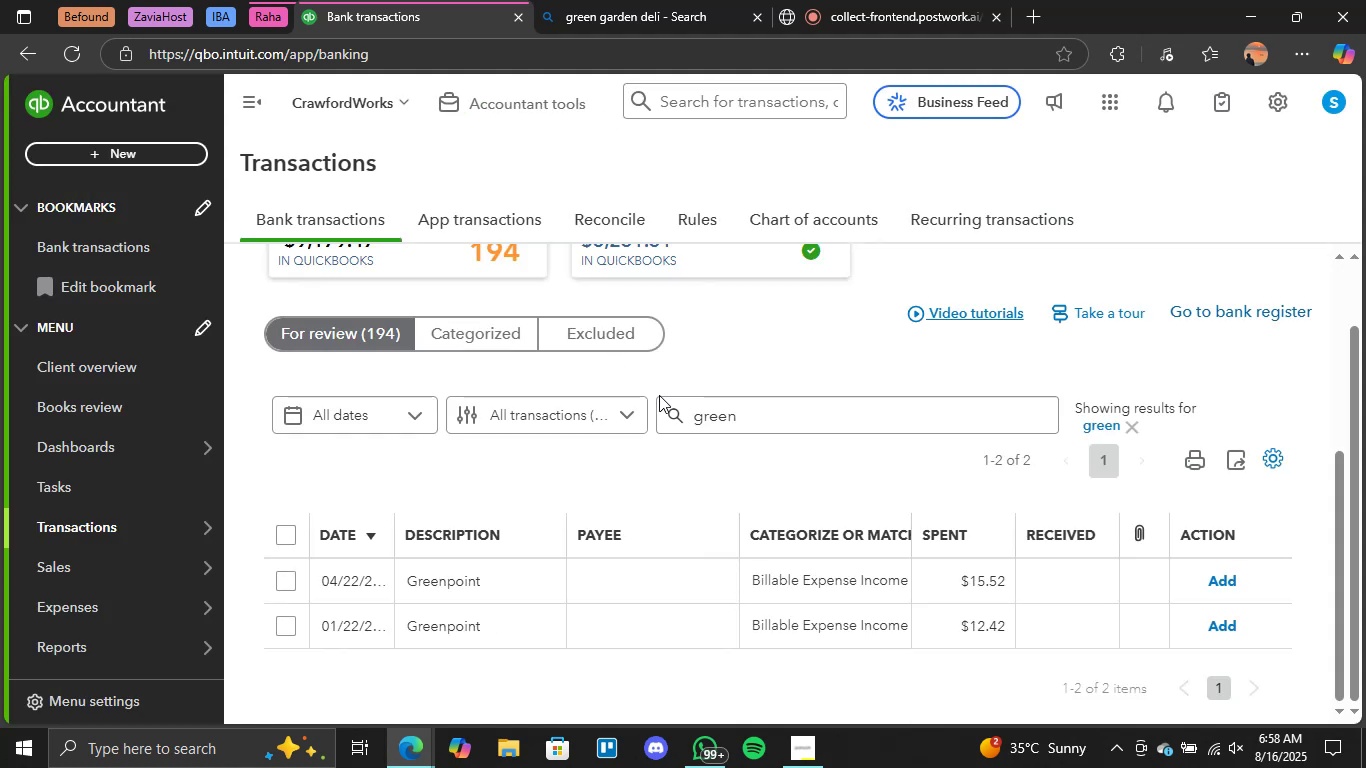 
wait(16.34)
 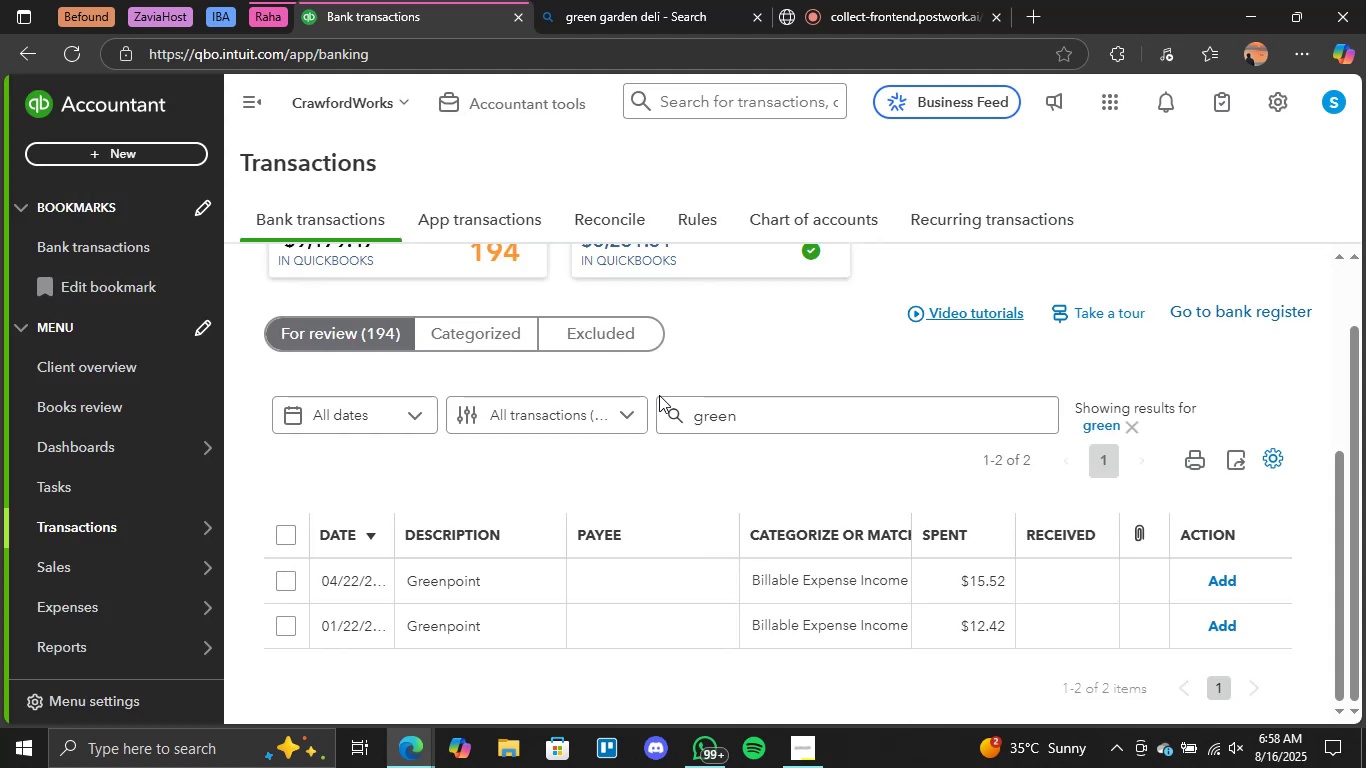 
left_click([441, 588])
 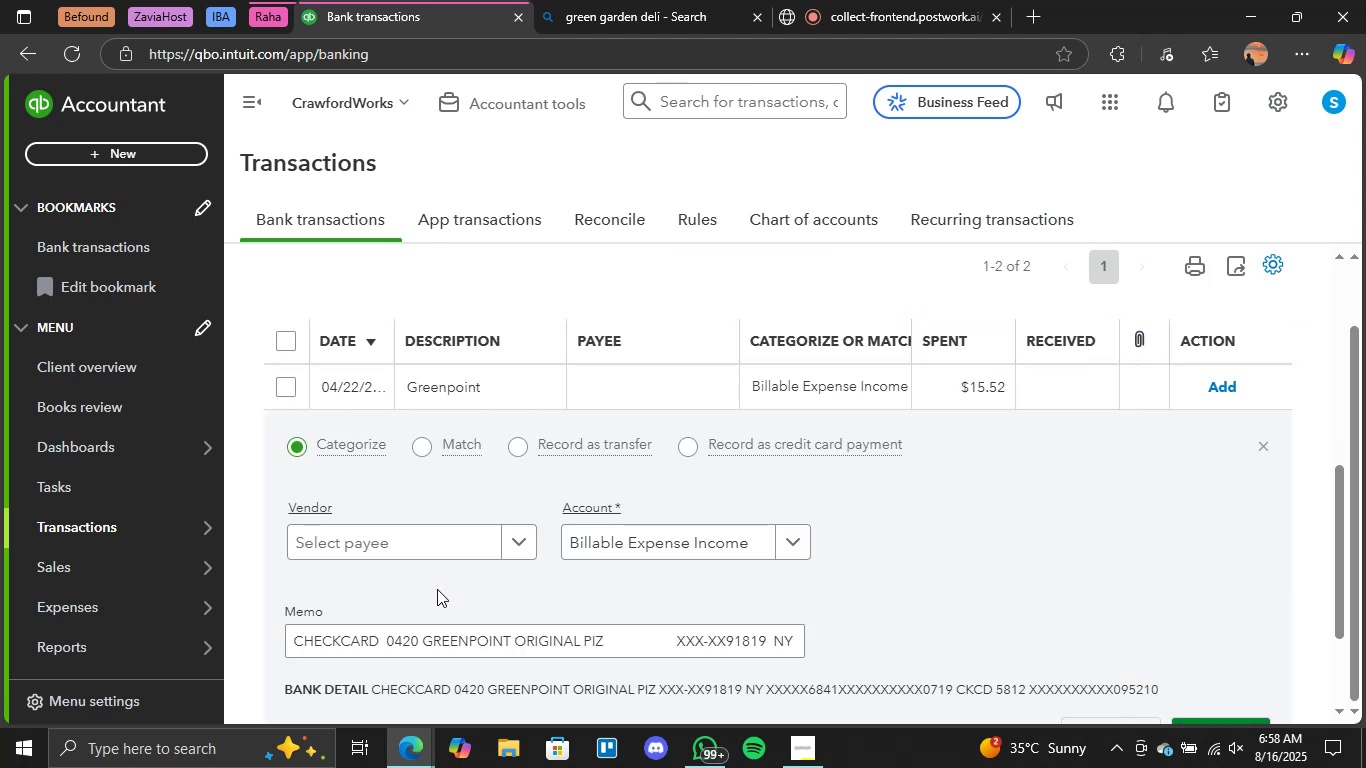 
scroll: coordinate [453, 577], scroll_direction: down, amount: 1.0
 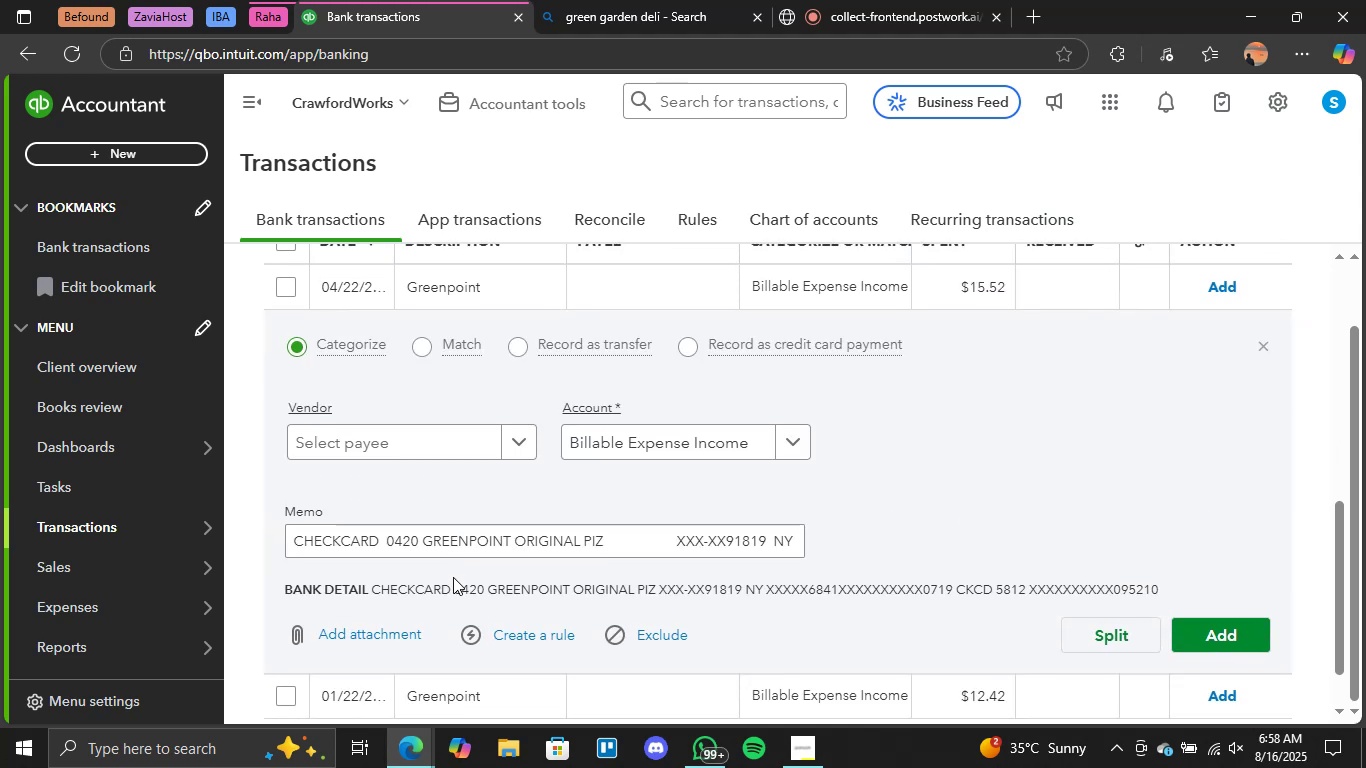 
scroll: coordinate [453, 577], scroll_direction: up, amount: 2.0
 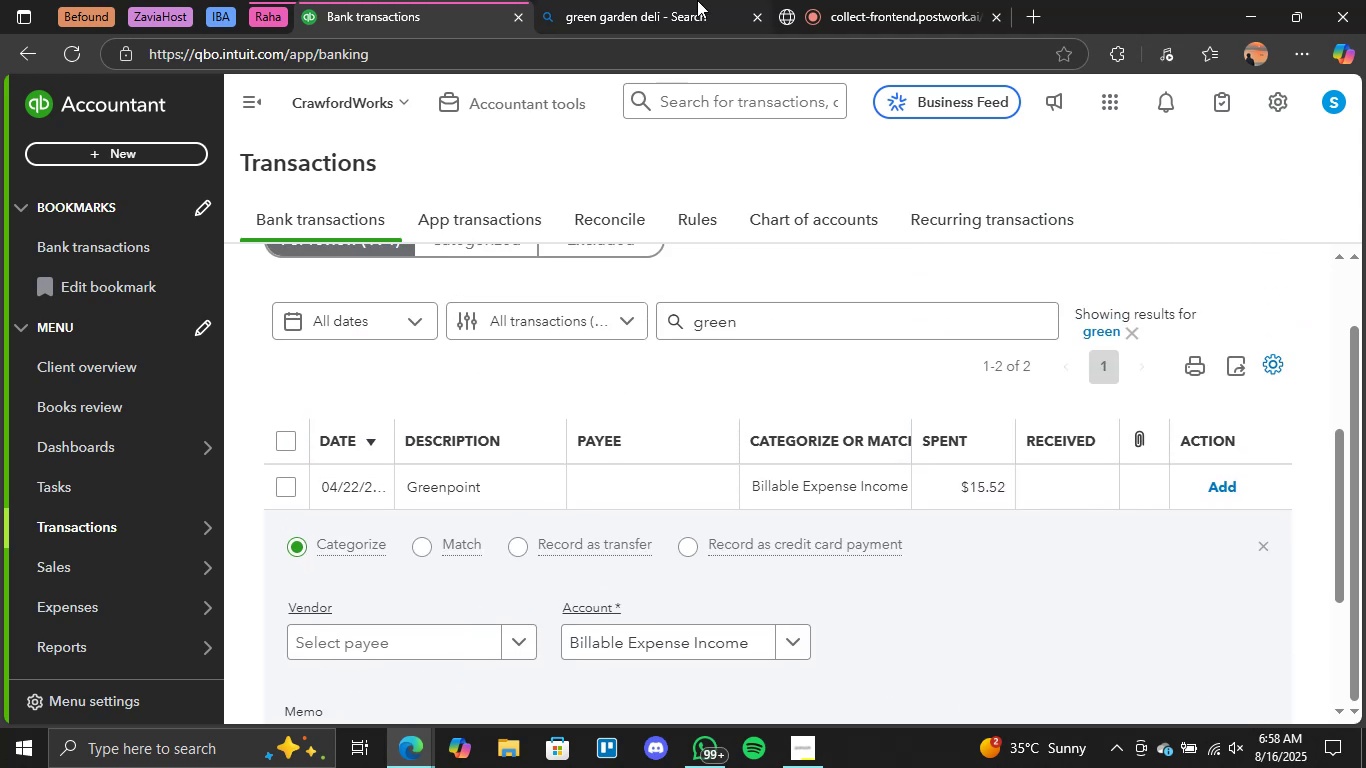 
left_click([659, 0])
 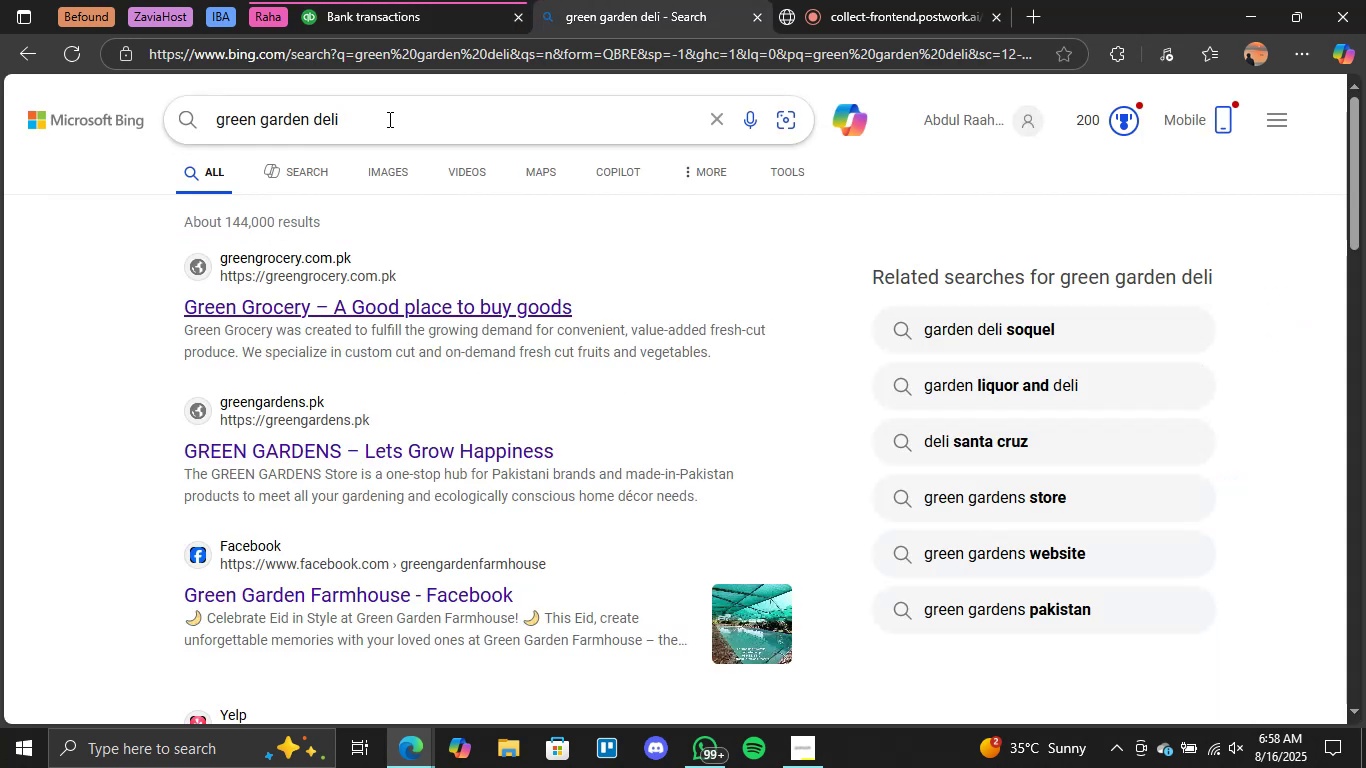 
left_click([380, 121])
 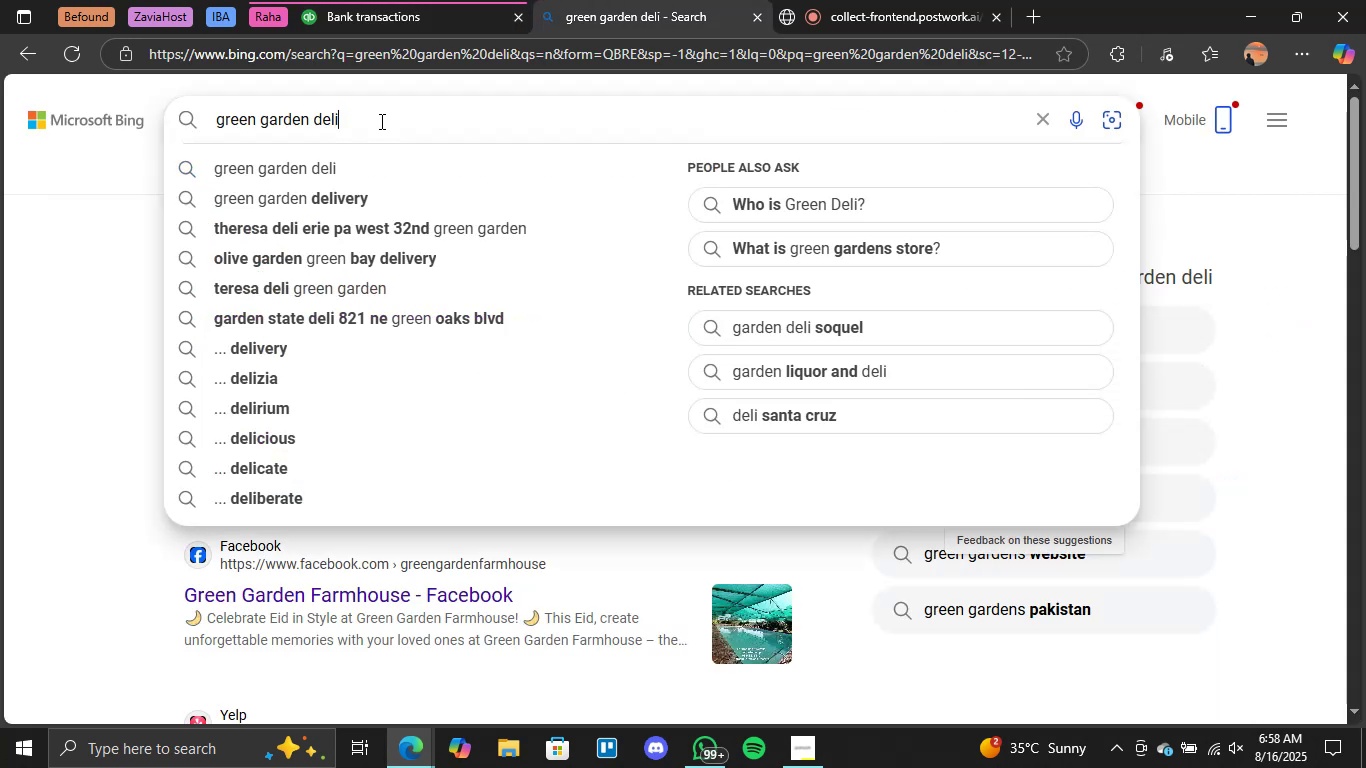 
hold_key(key=Backspace, duration=0.77)
 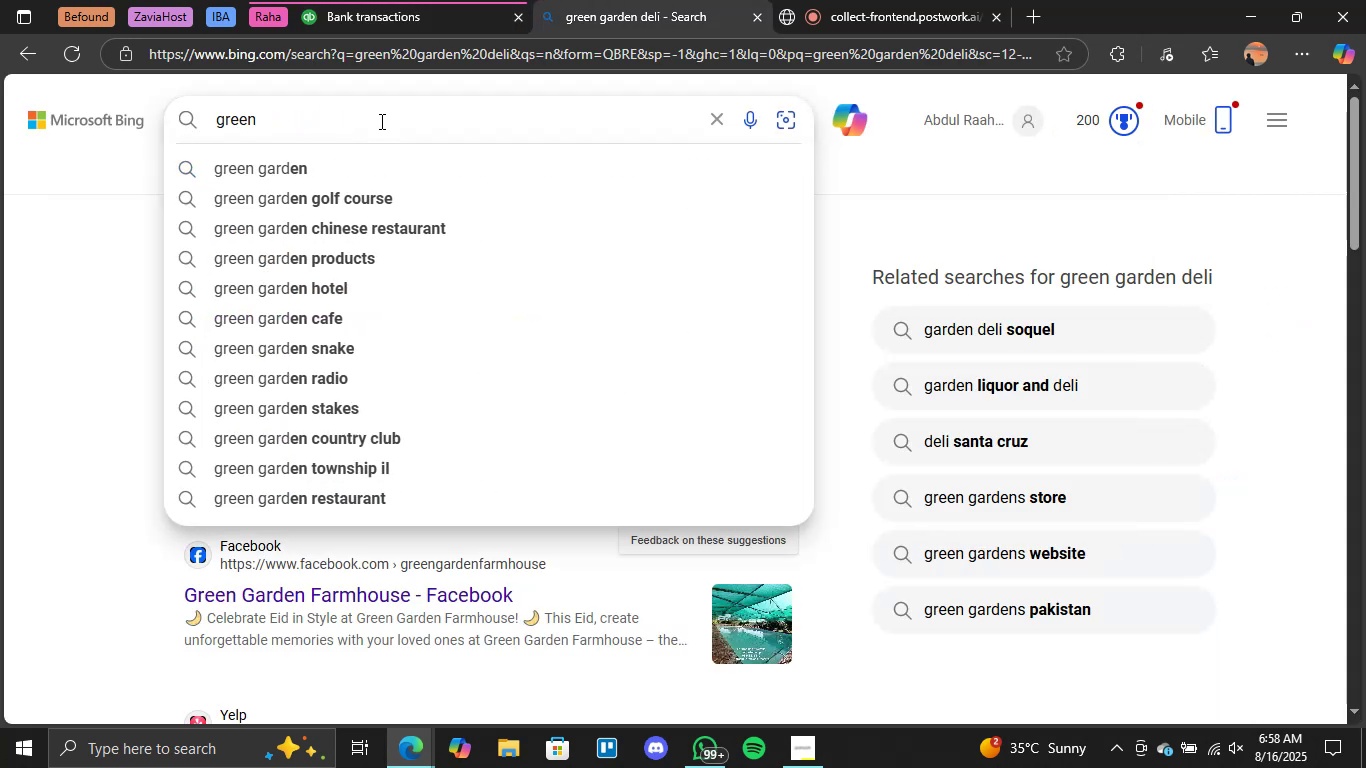 
key(Backspace)
type(point)
 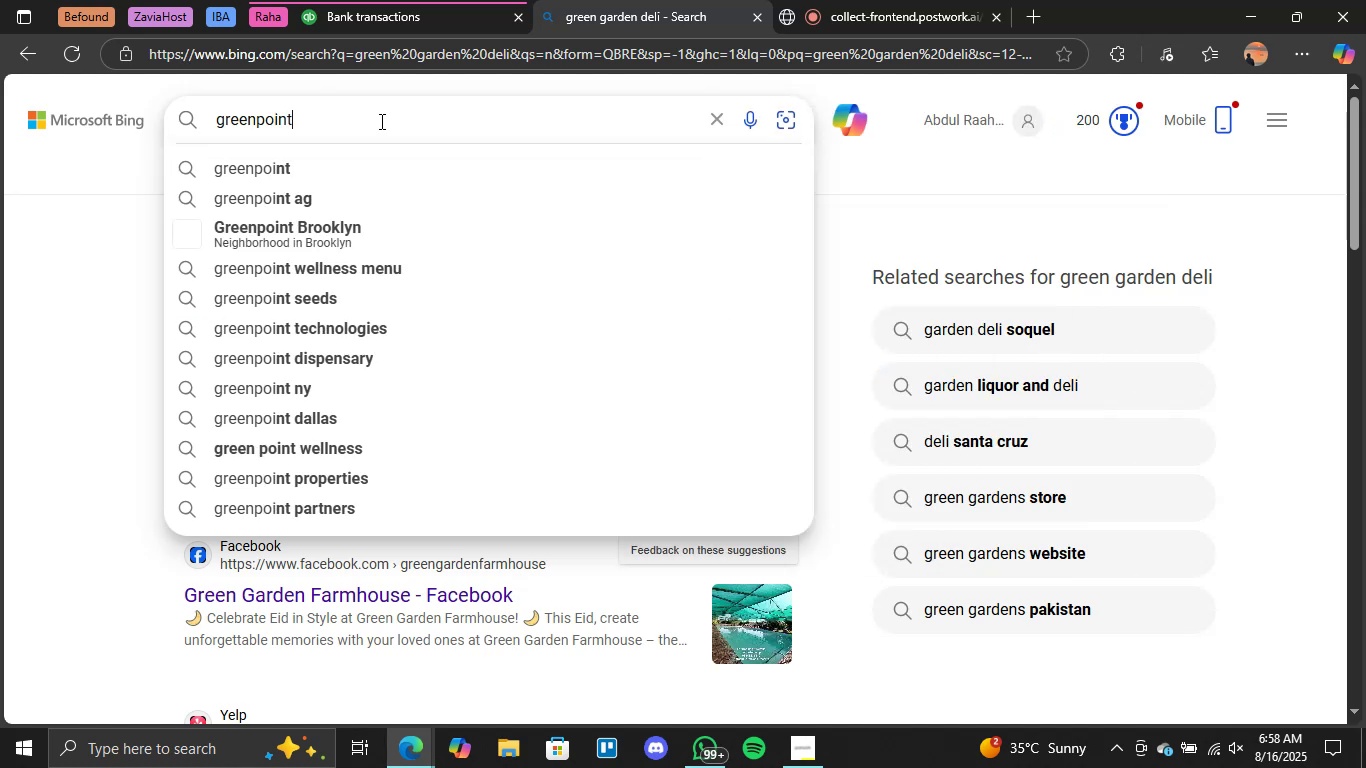 
key(Enter)
 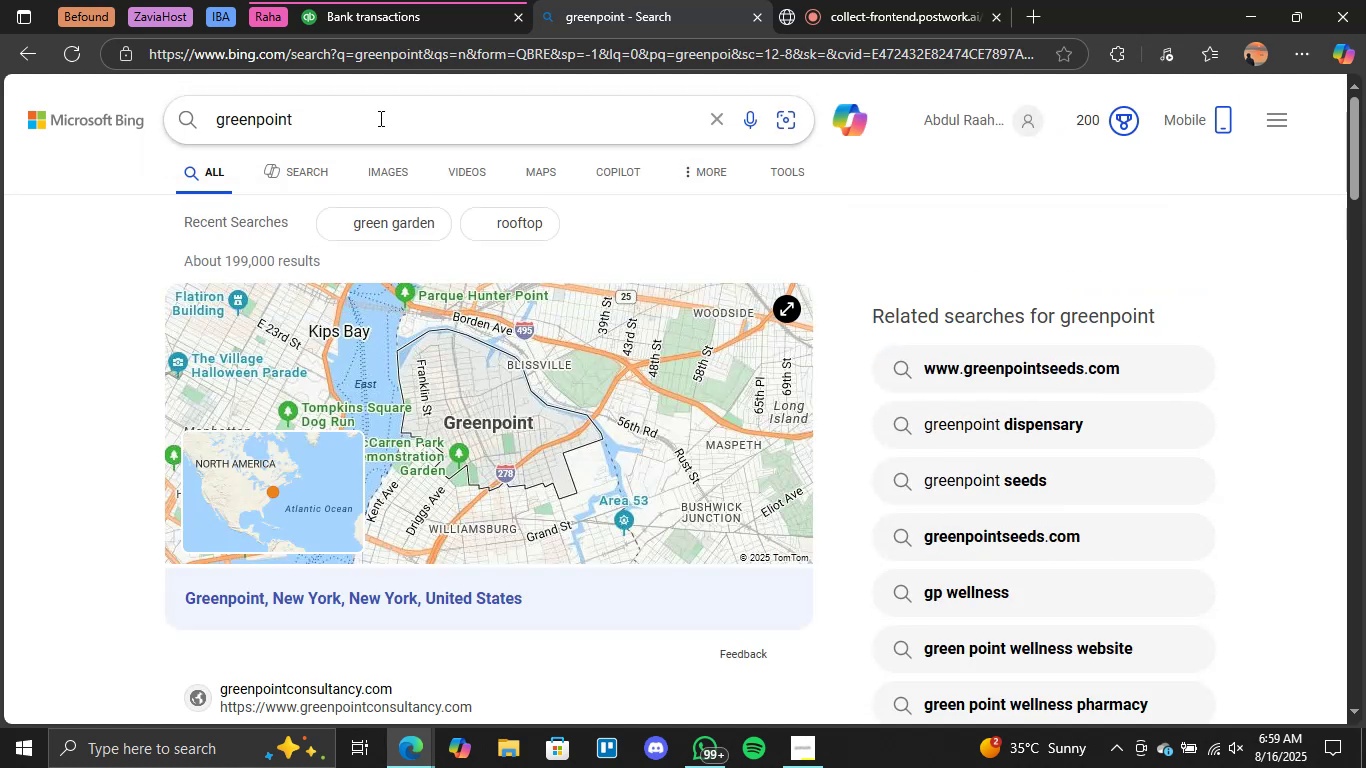 
scroll: coordinate [869, 374], scroll_direction: down, amount: 3.0
 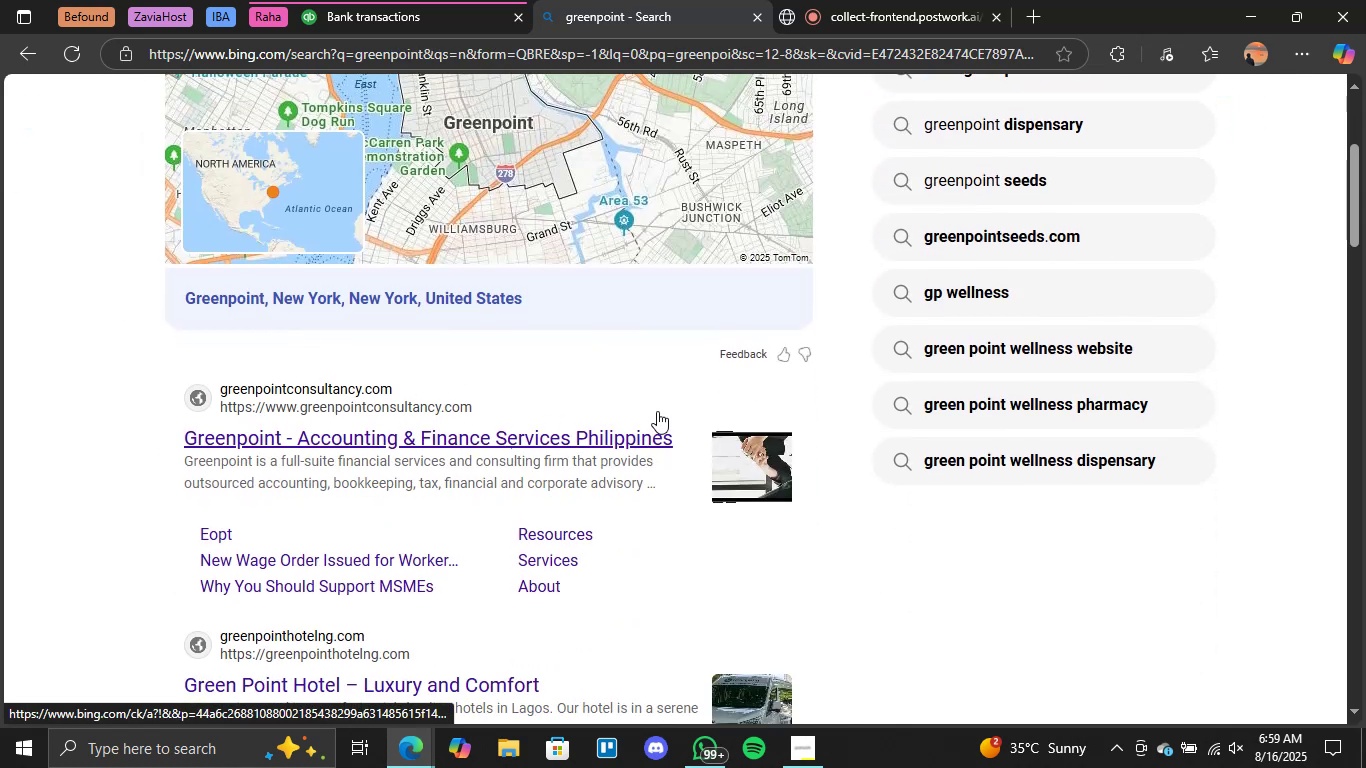 
wait(6.28)
 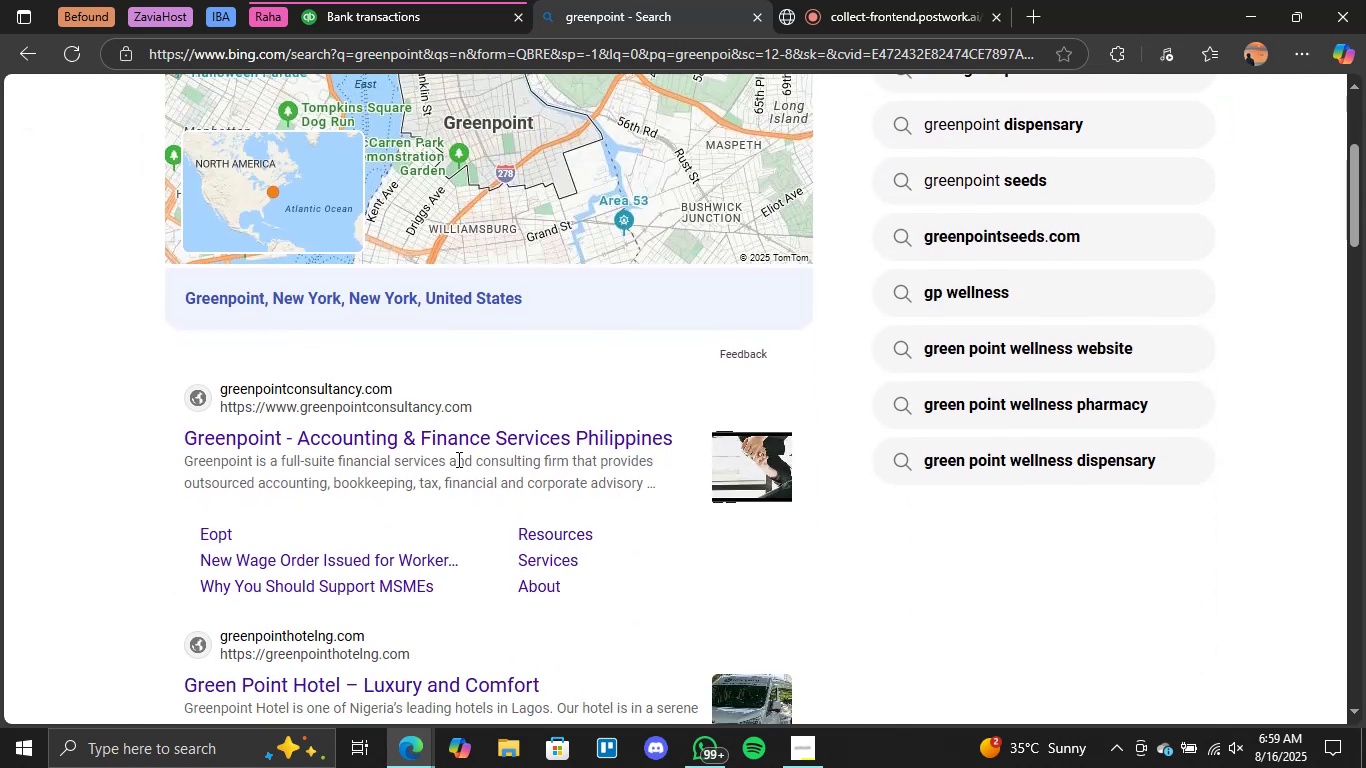 
left_click([460, 0])
 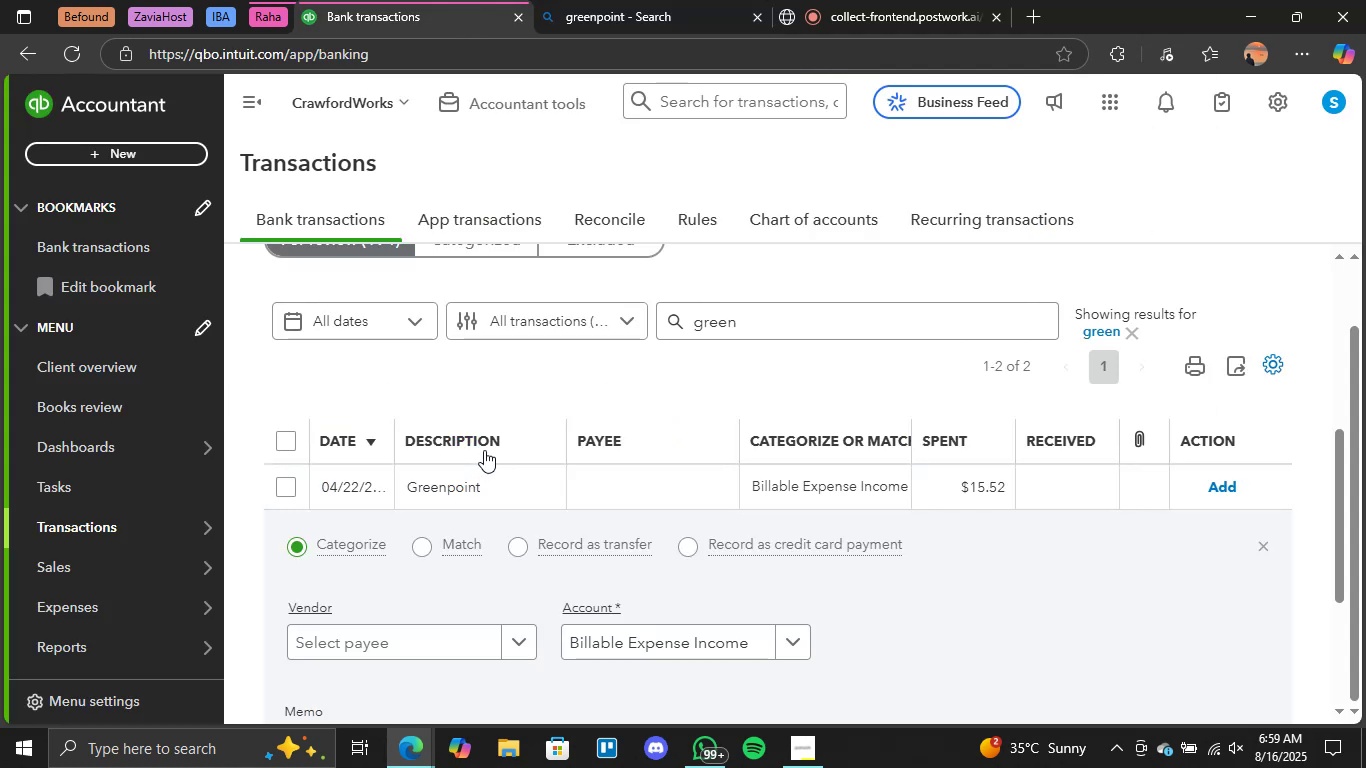 
scroll: coordinate [486, 472], scroll_direction: down, amount: 1.0
 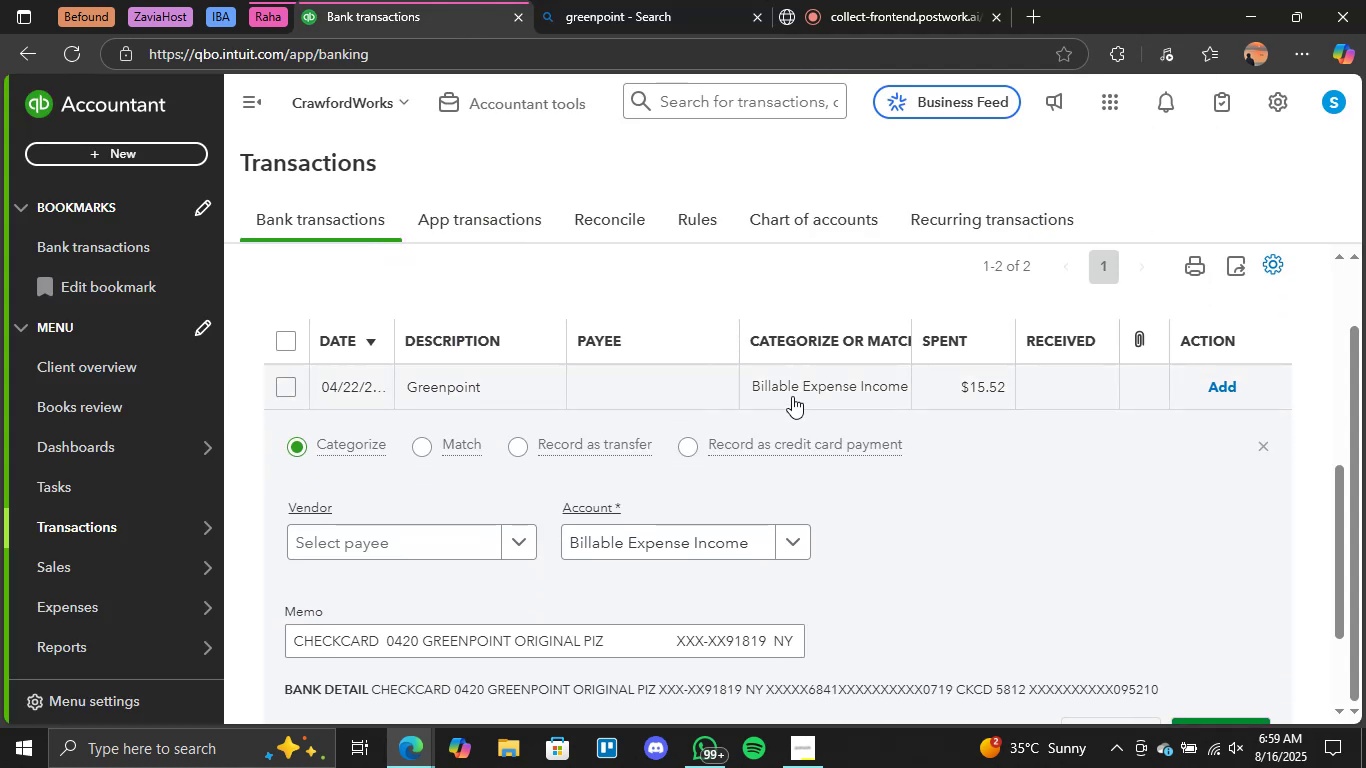 
left_click([792, 395])
 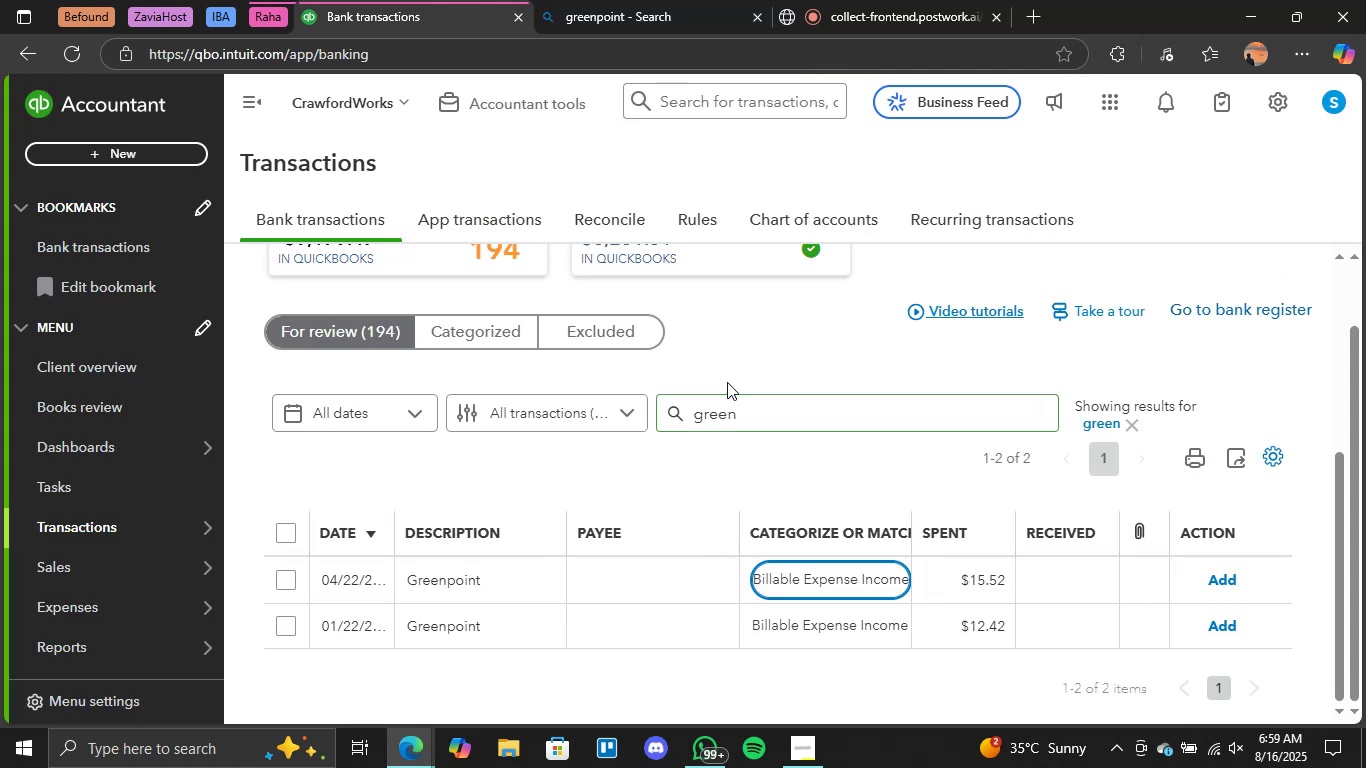 
scroll: coordinate [707, 383], scroll_direction: down, amount: 2.0
 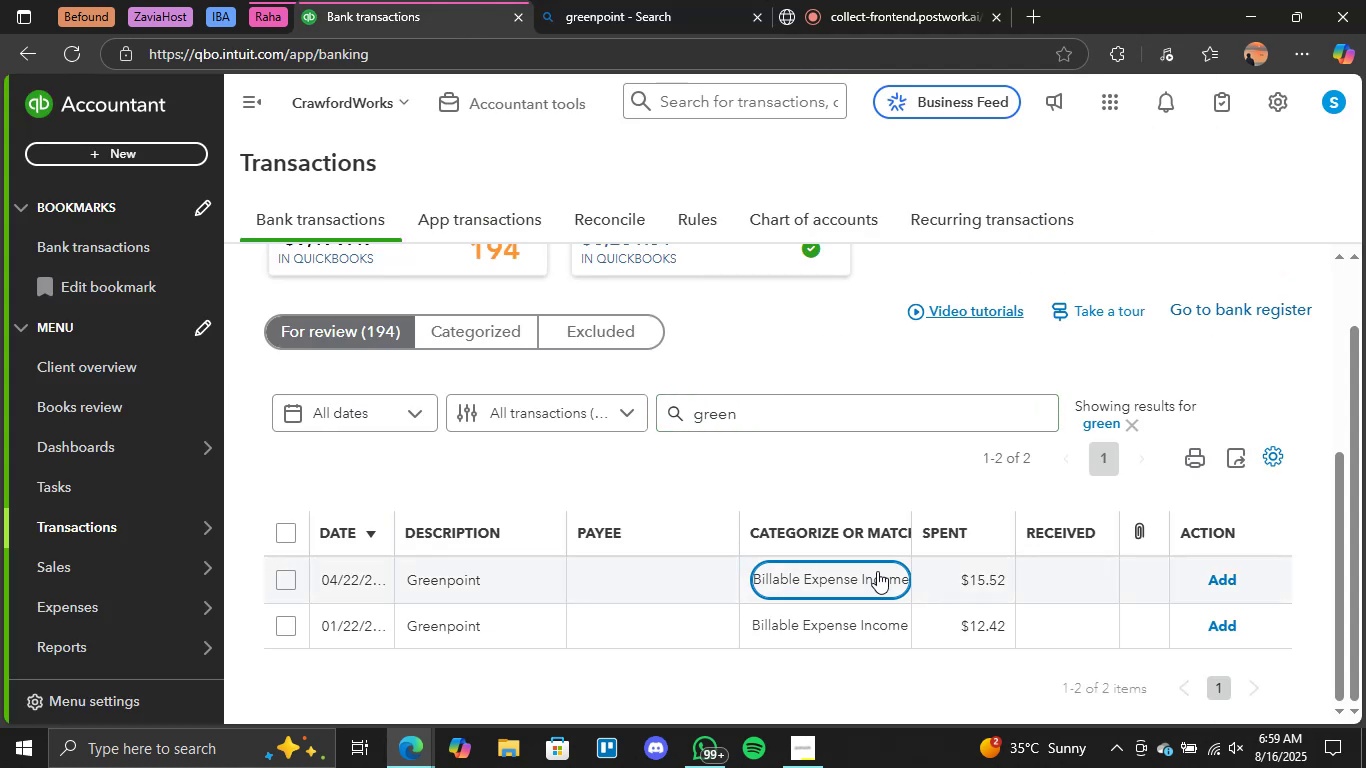 
left_click([852, 573])
 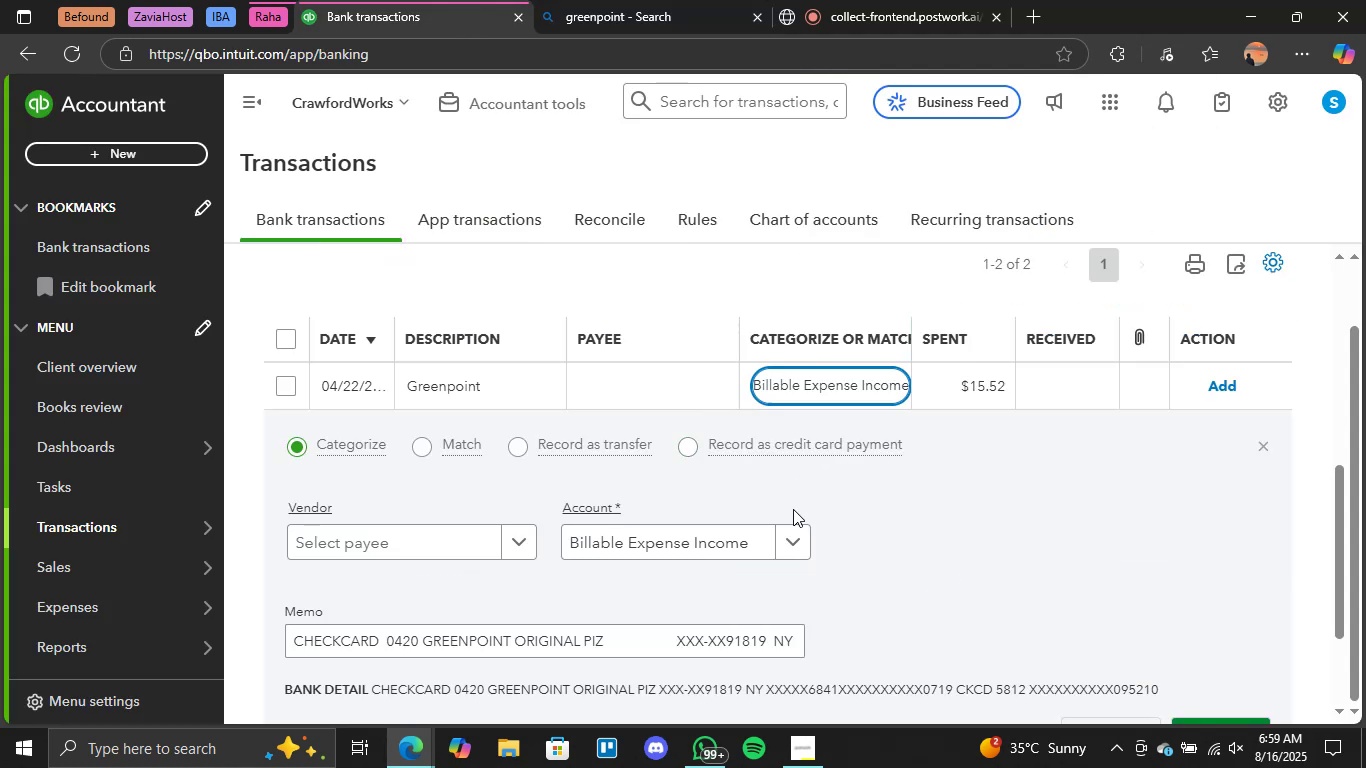 
left_click([801, 537])
 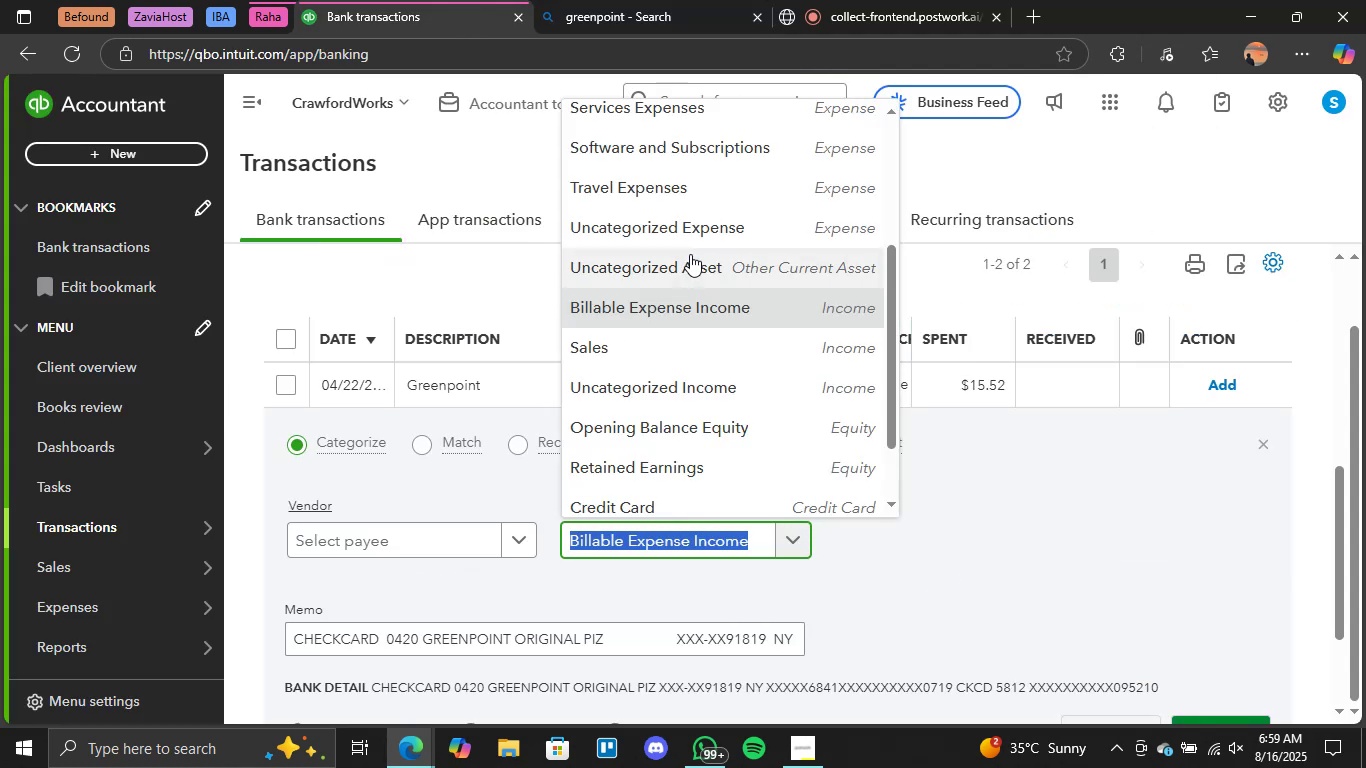 
scroll: coordinate [690, 255], scroll_direction: up, amount: 3.0
 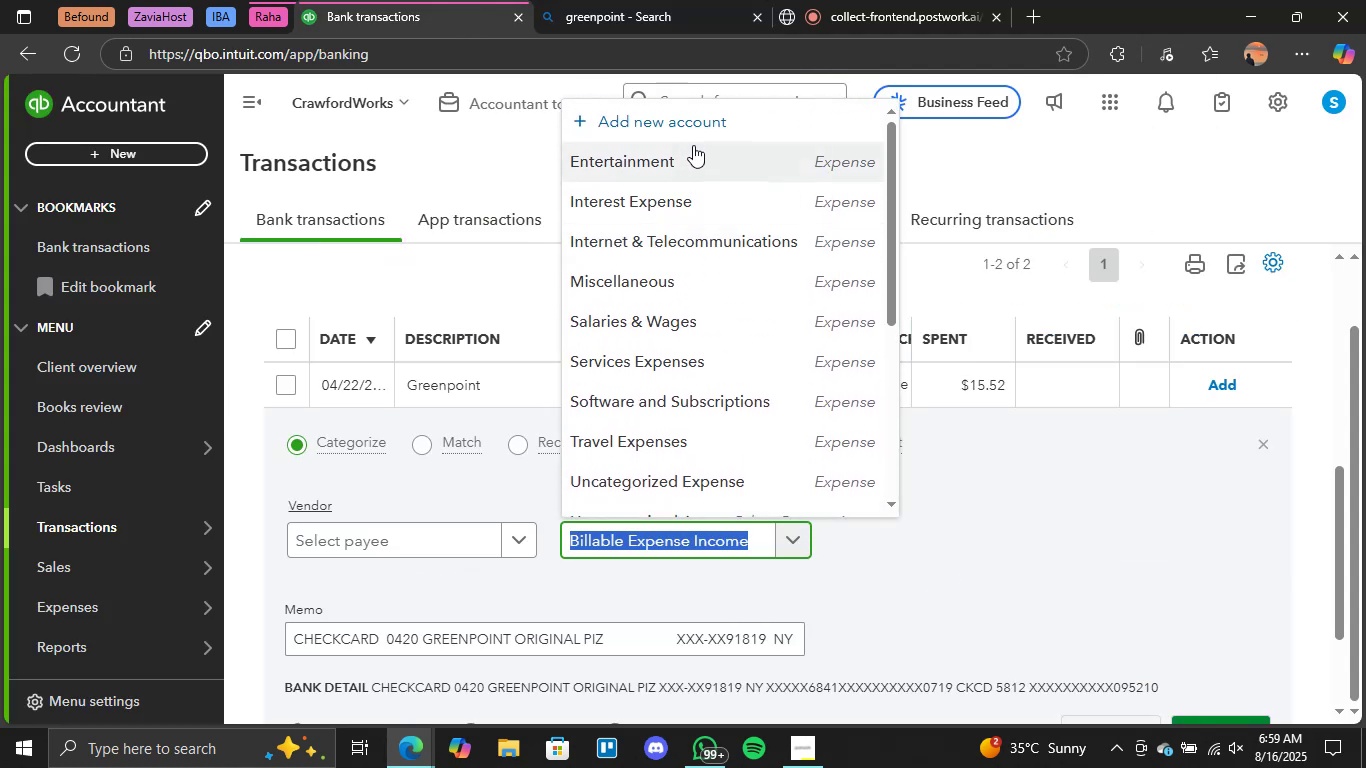 
left_click([688, 131])
 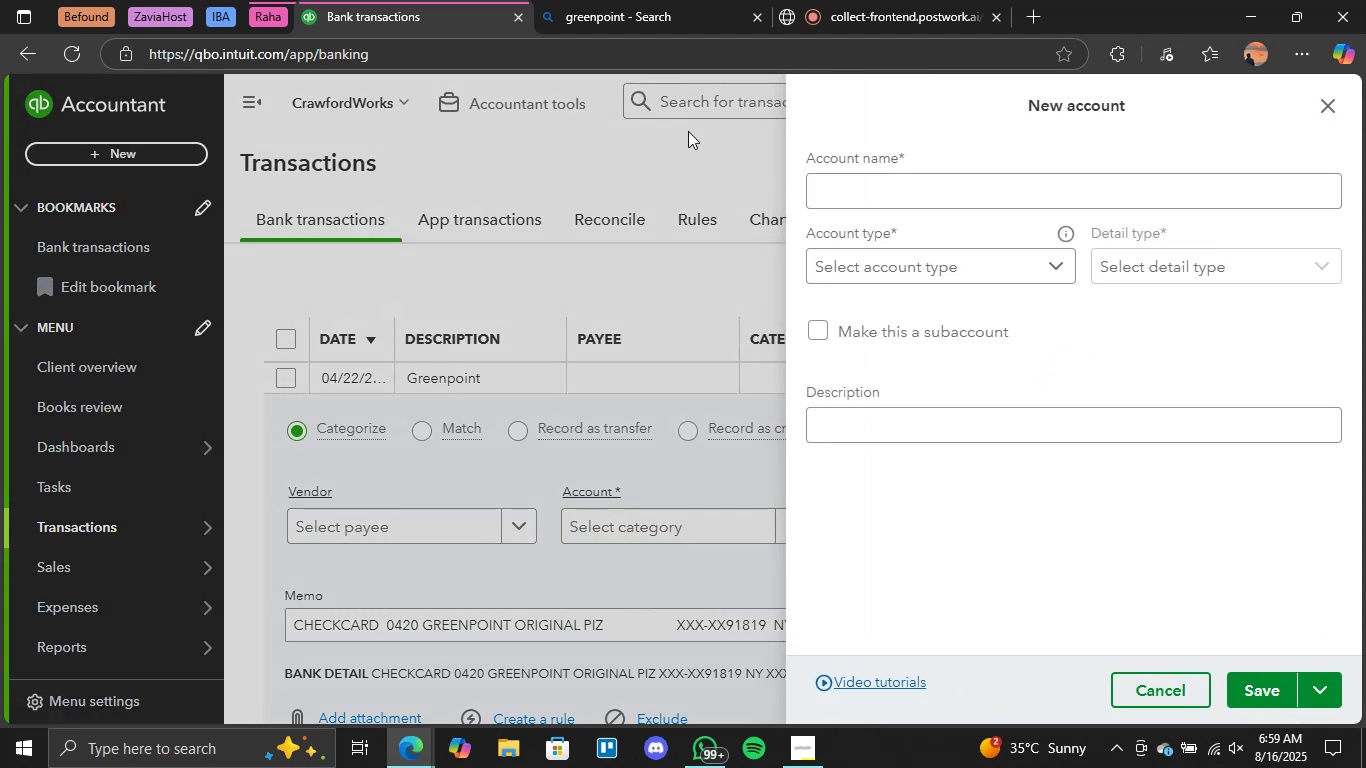 
left_click([981, 181])
 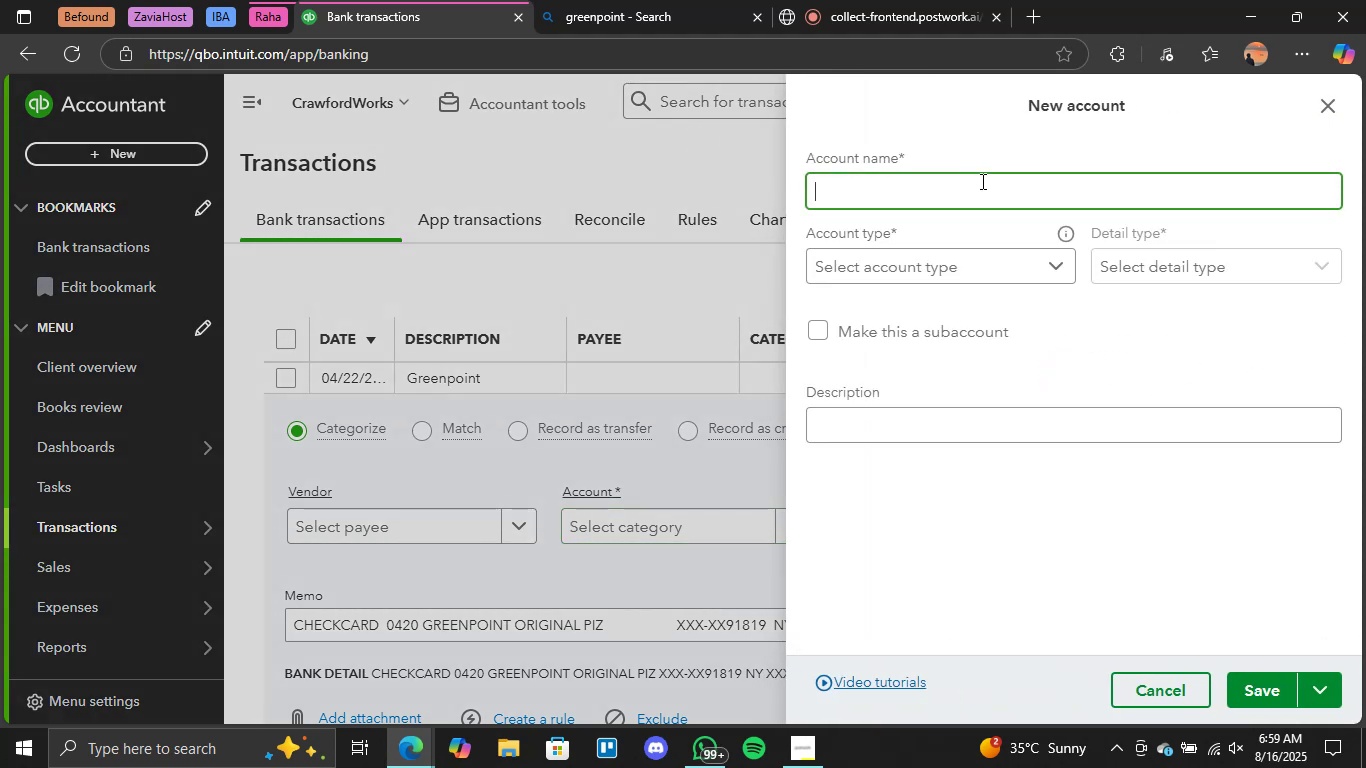 
type(Business Expenses)
 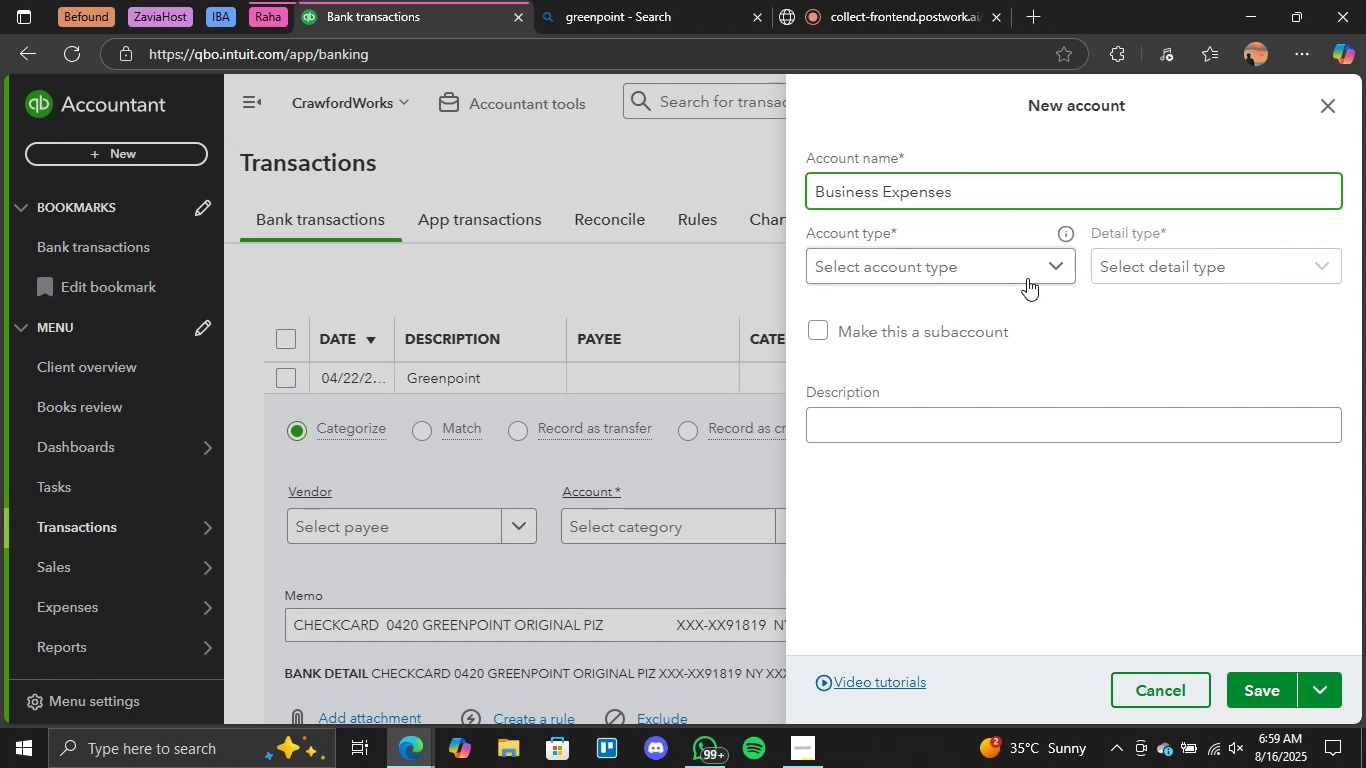 
left_click([1025, 278])
 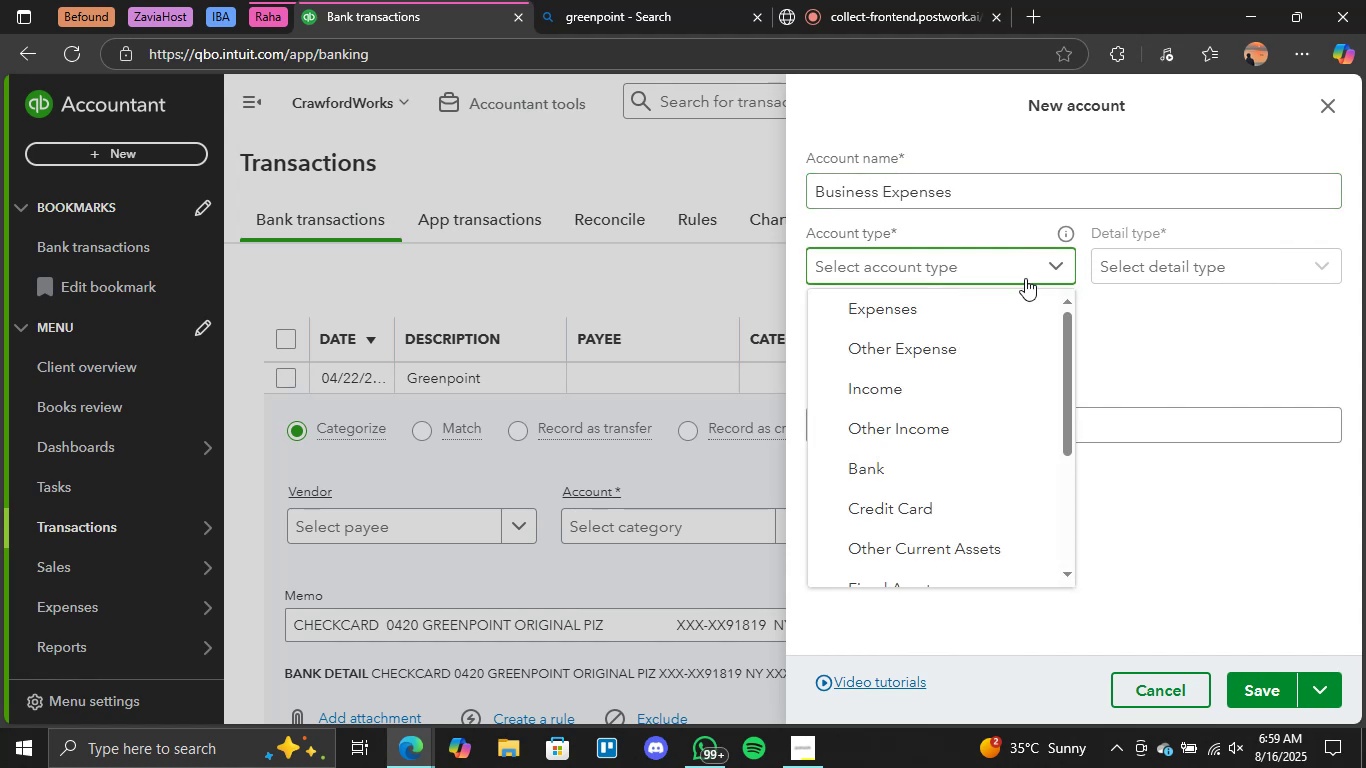 
scroll: coordinate [992, 377], scroll_direction: up, amount: 2.0
 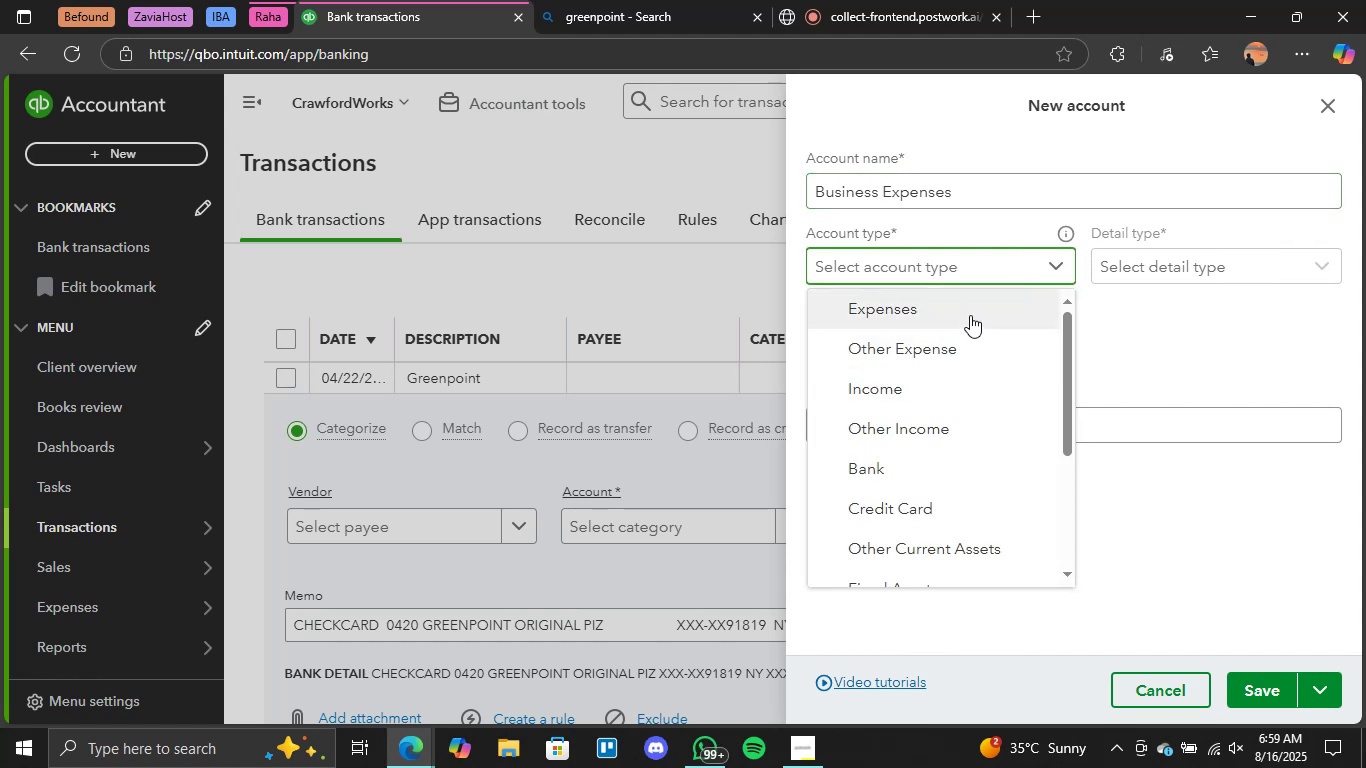 
left_click([970, 315])
 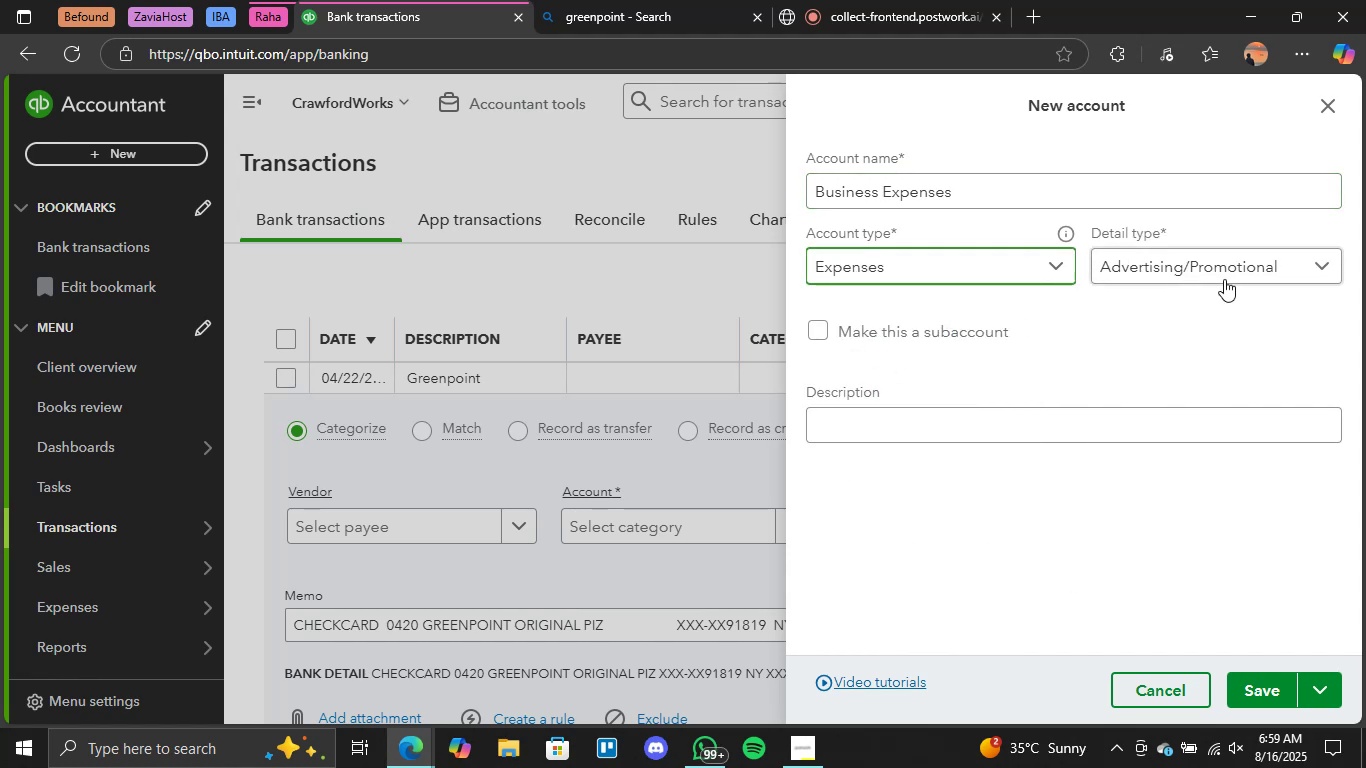 
double_click([1267, 274])
 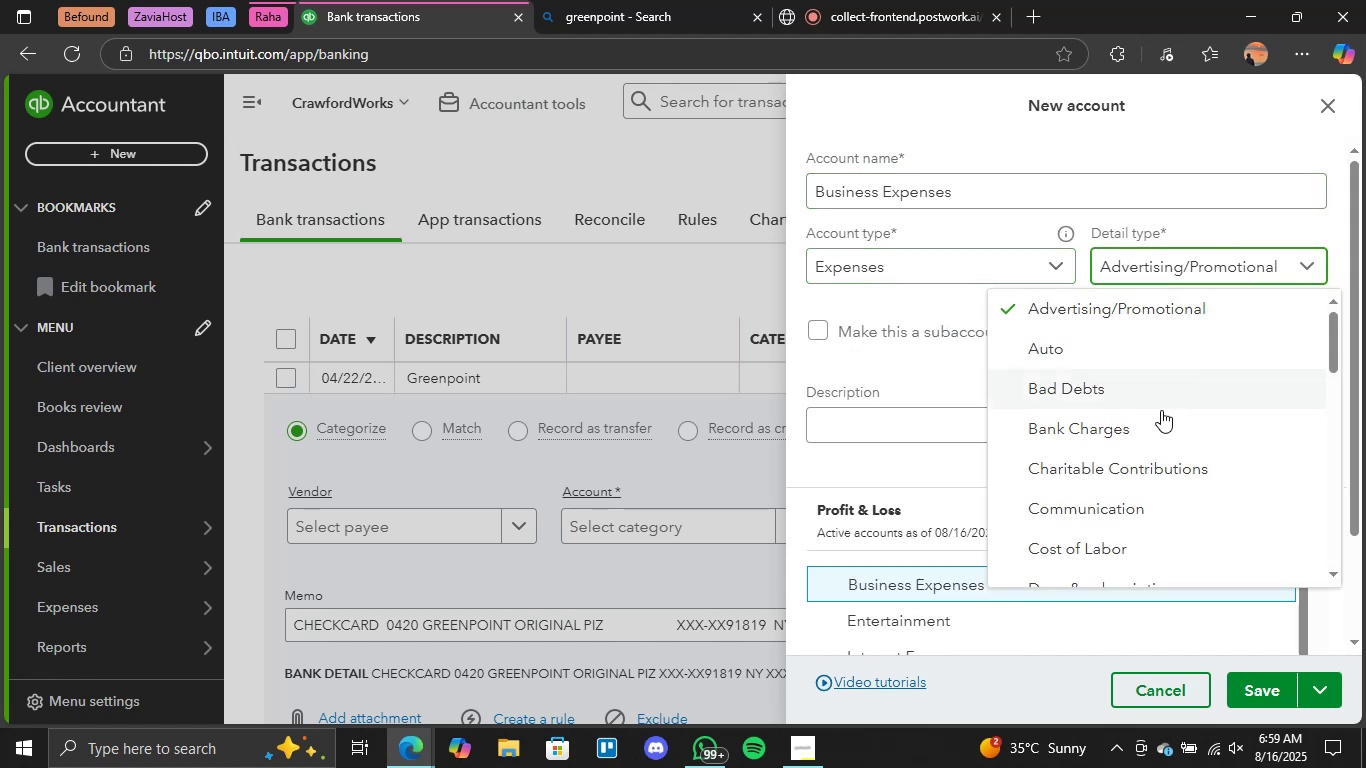 
scroll: coordinate [1162, 408], scroll_direction: down, amount: 6.0
 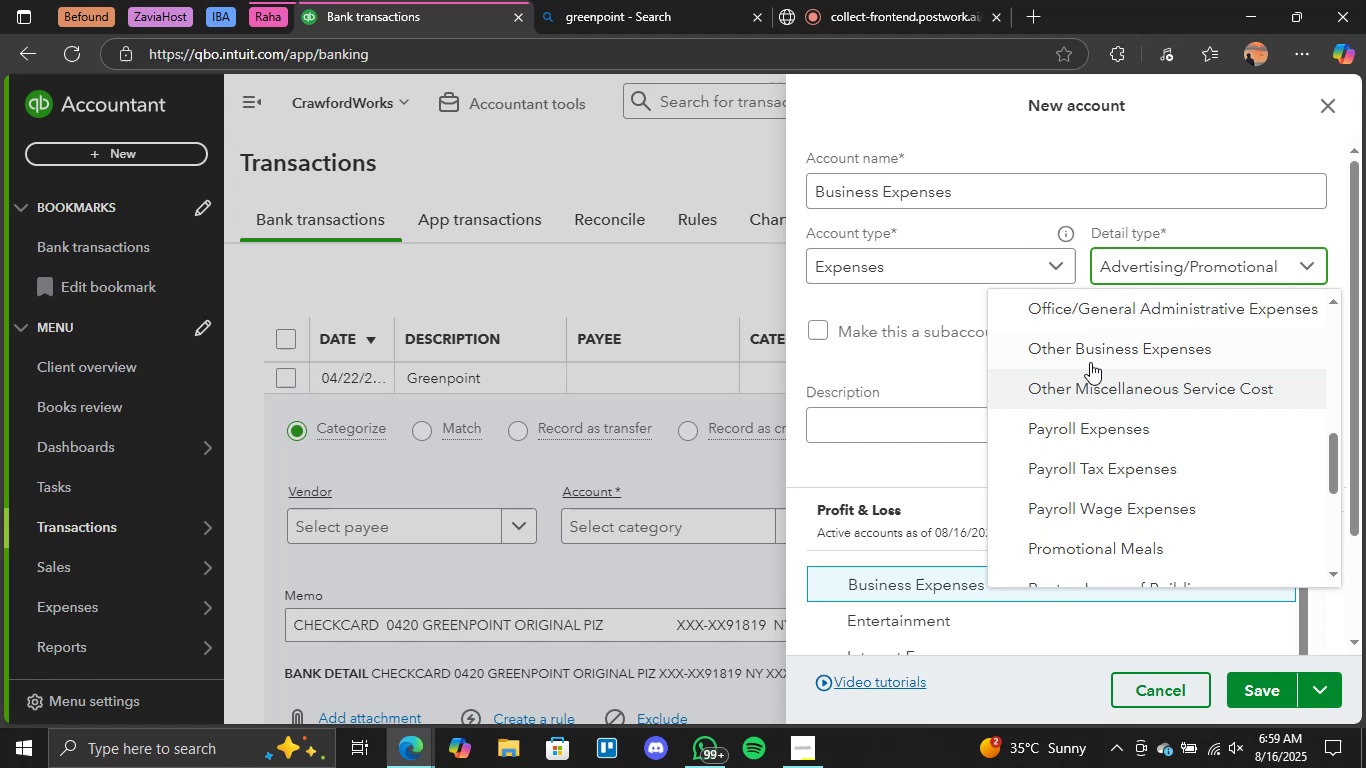 
left_click([1102, 350])
 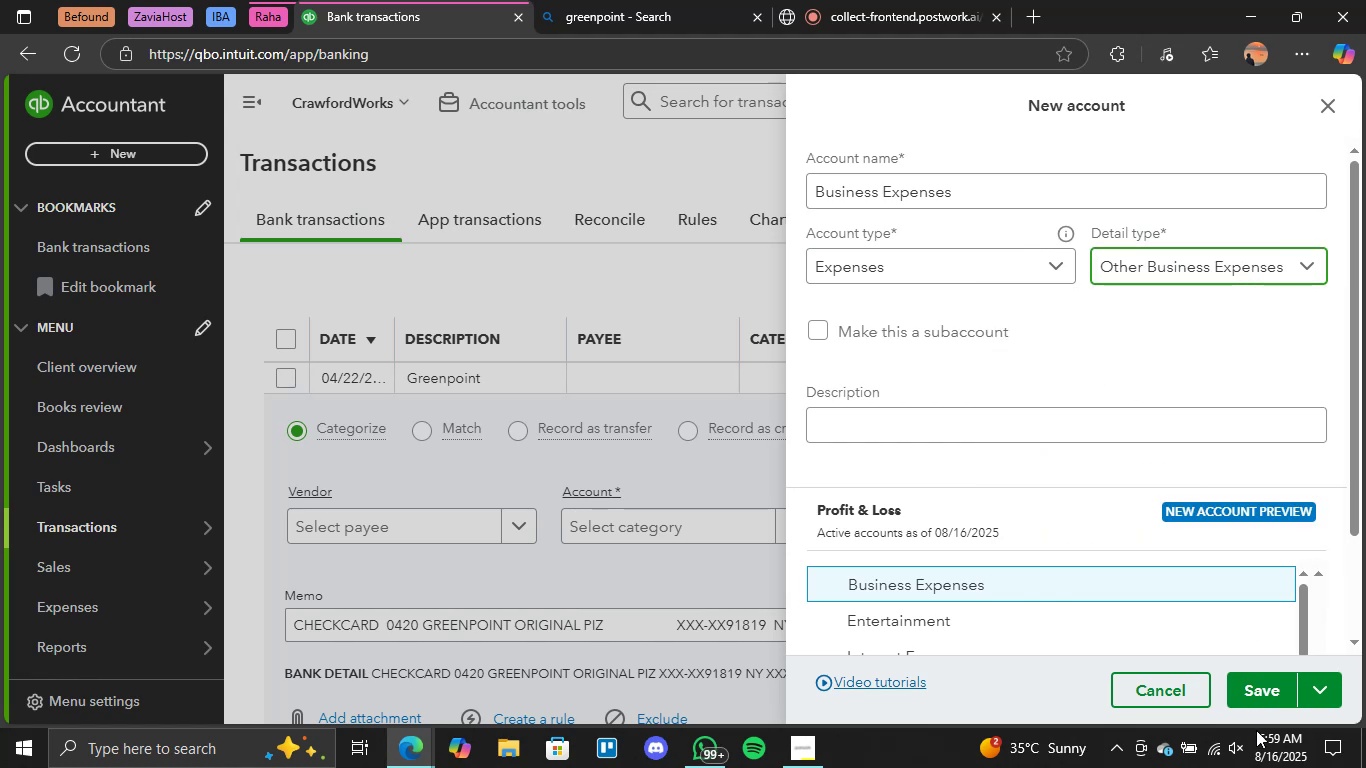 
left_click([1256, 701])
 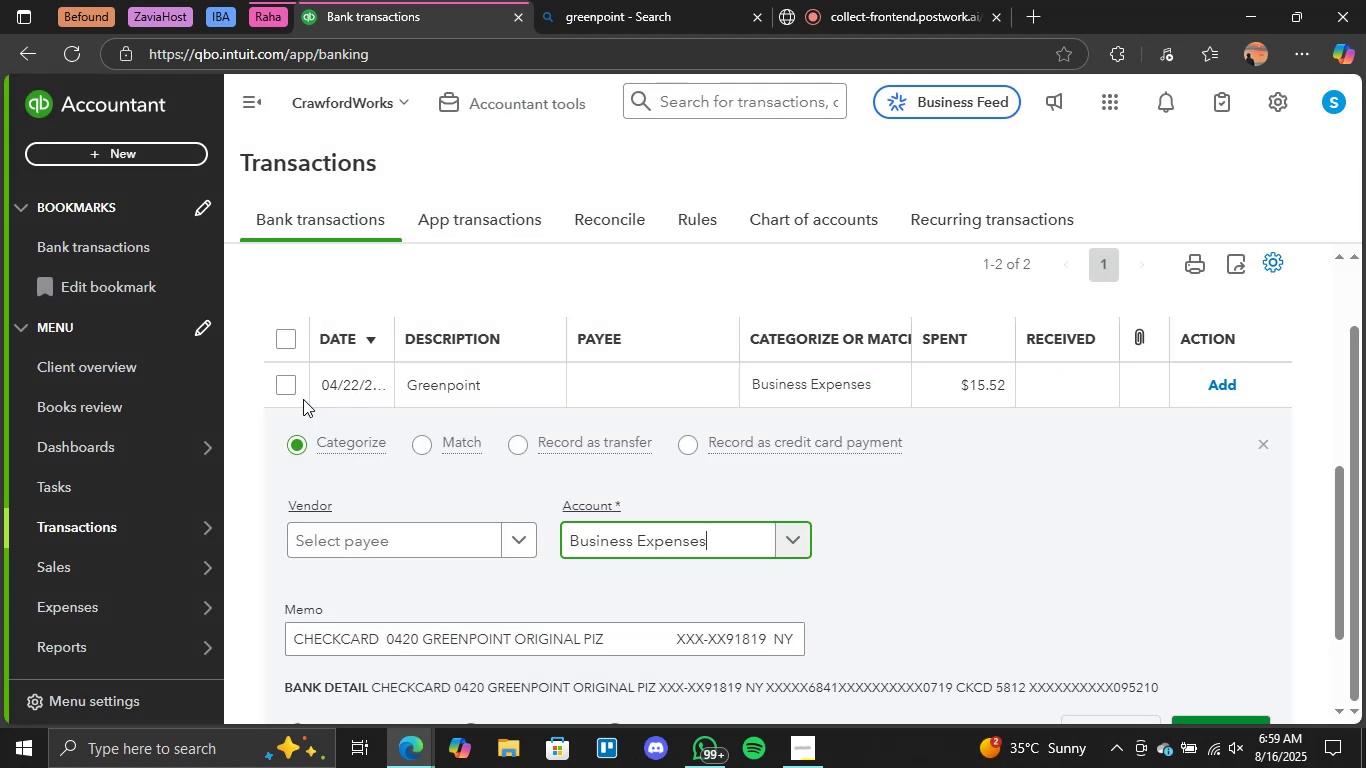 
left_click([290, 386])
 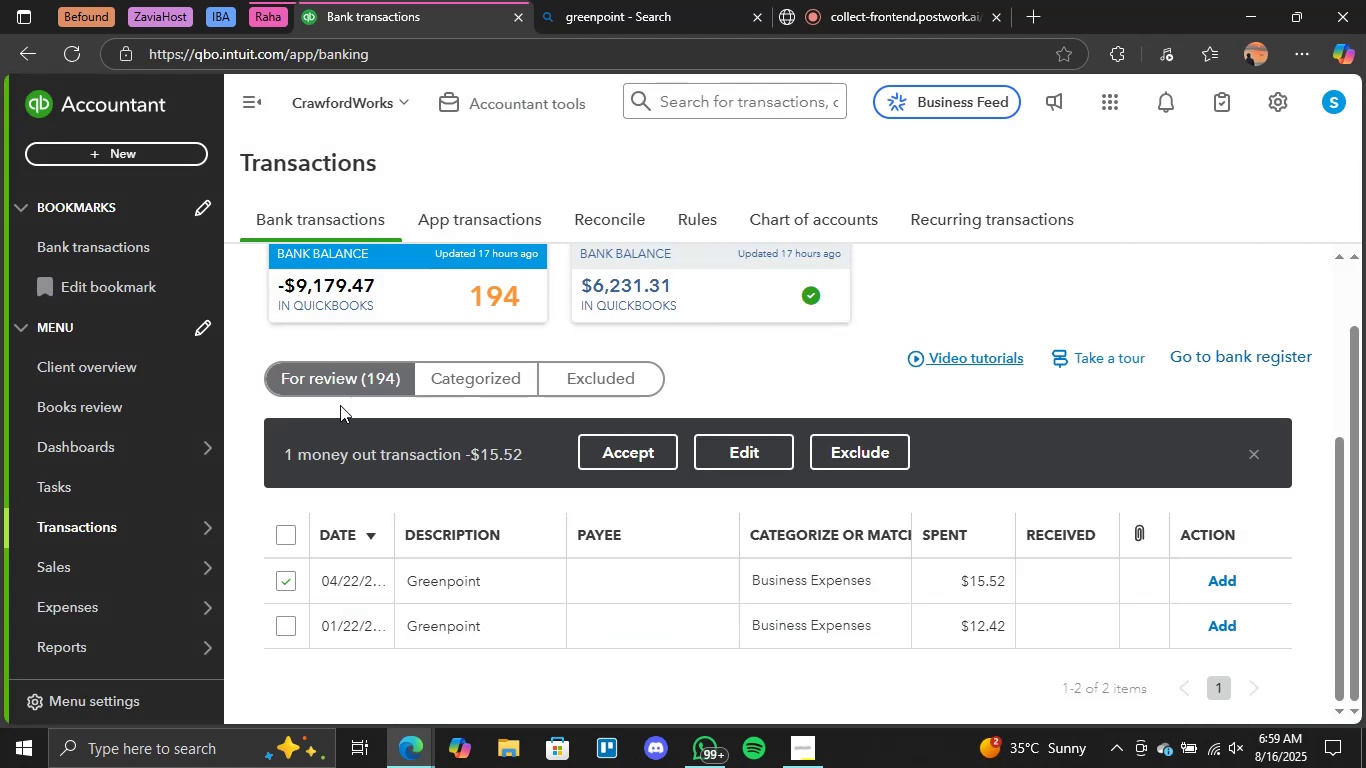 
scroll: coordinate [361, 427], scroll_direction: down, amount: 2.0
 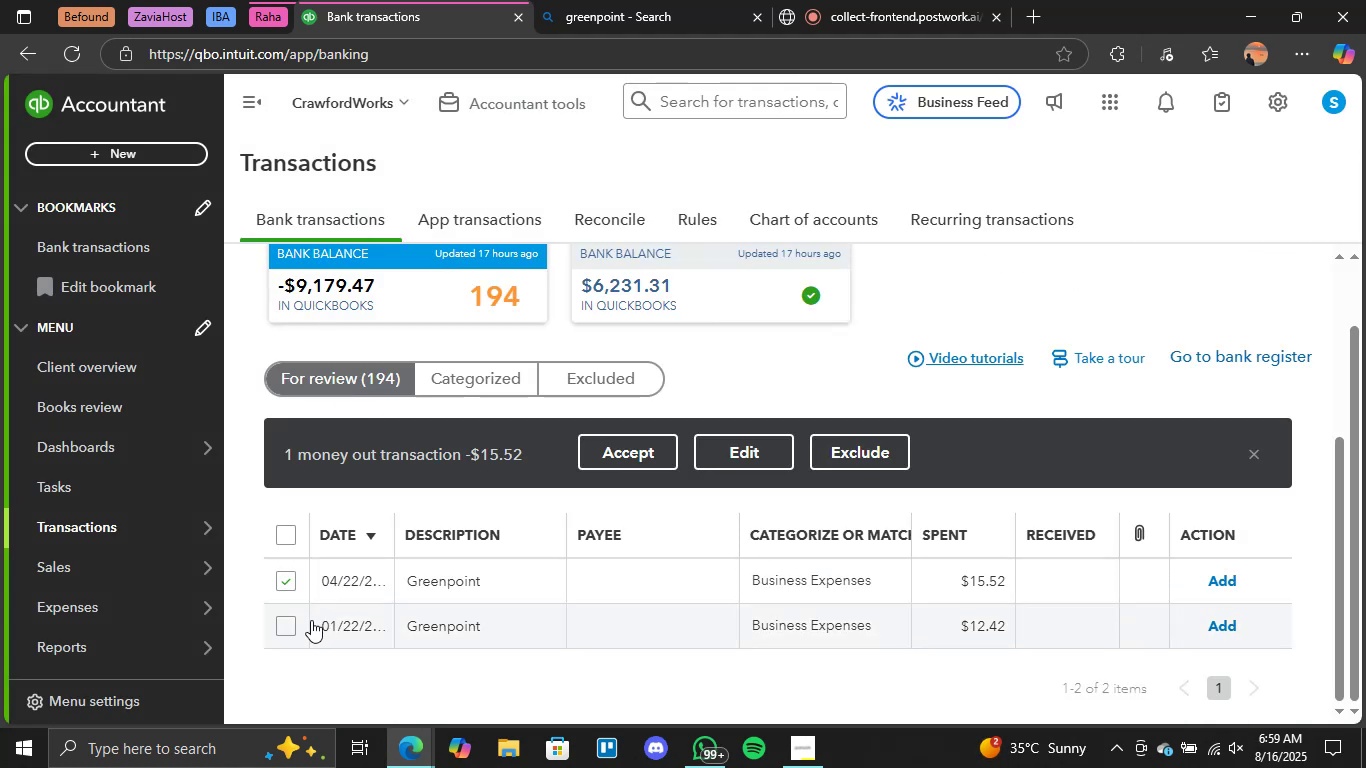 
left_click([294, 626])
 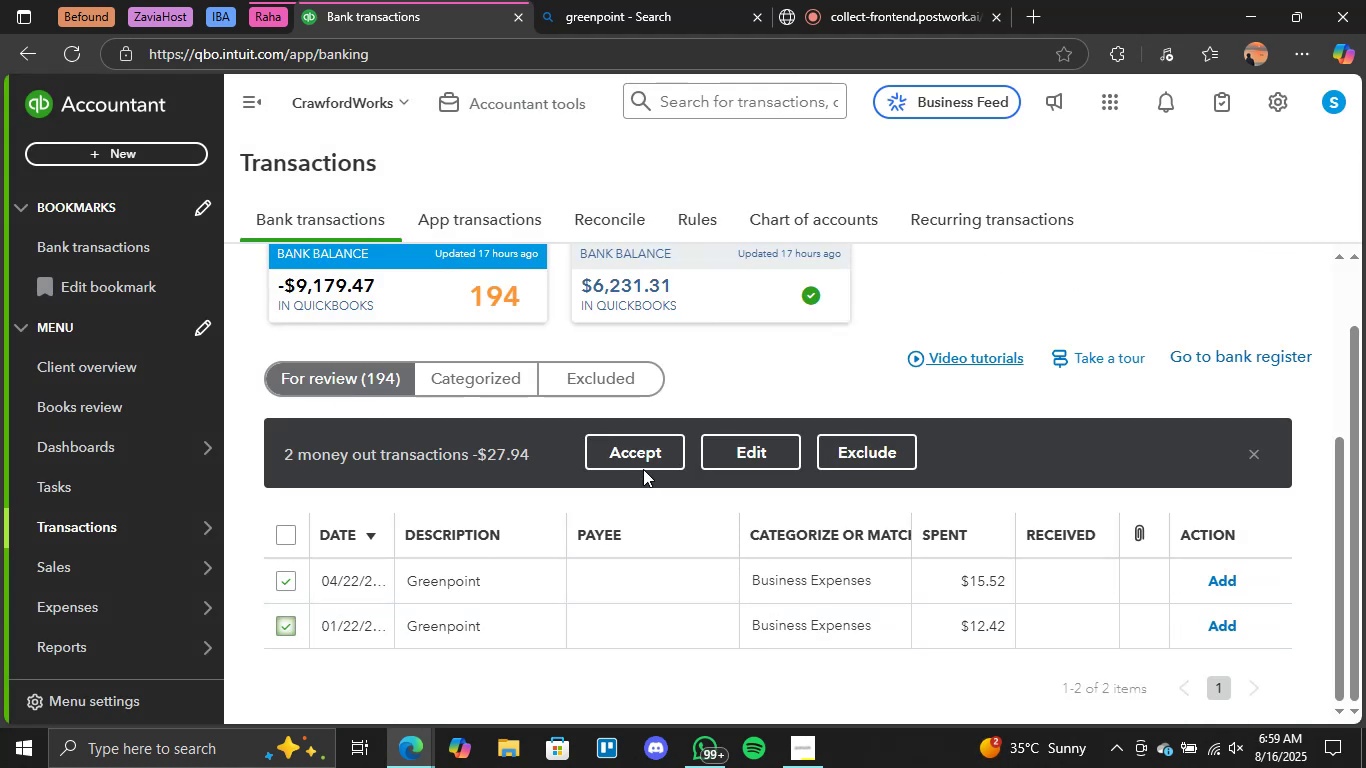 
left_click([634, 453])
 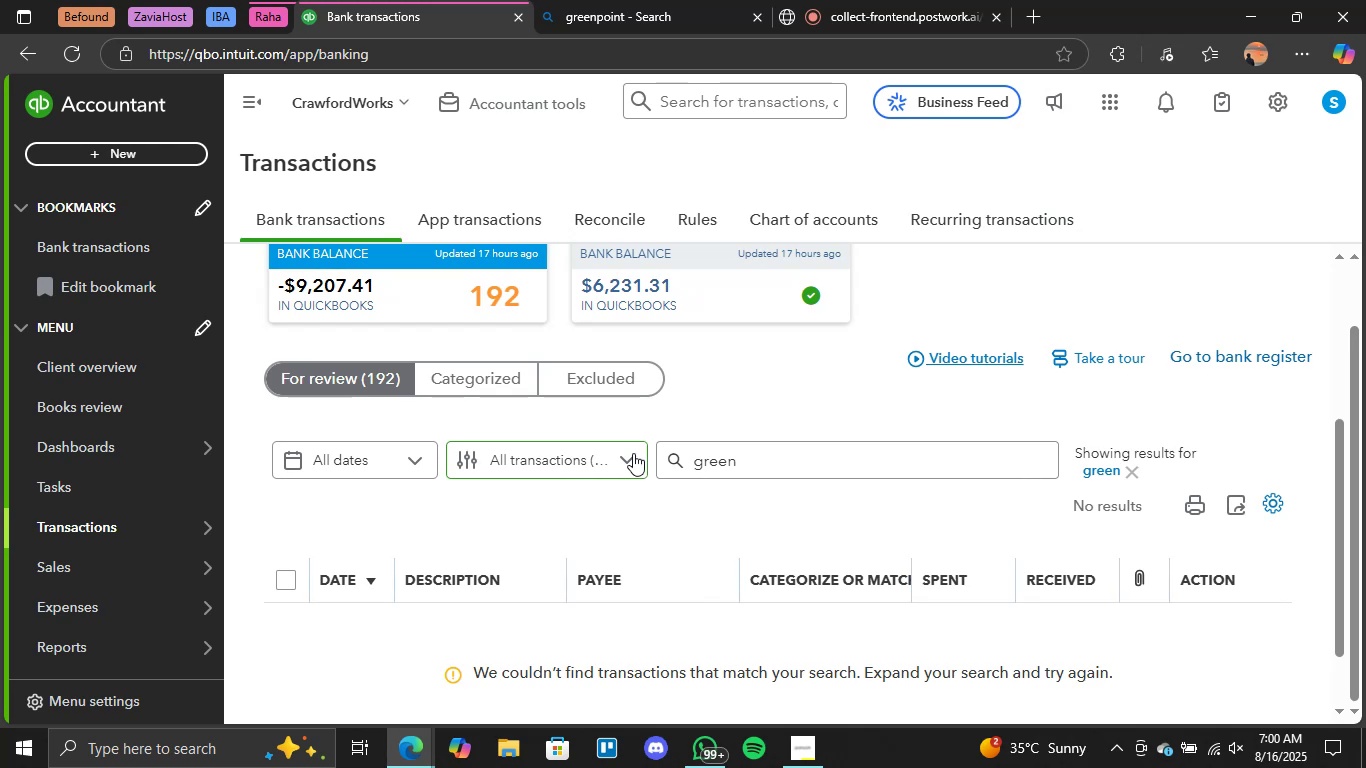 
wait(31.43)
 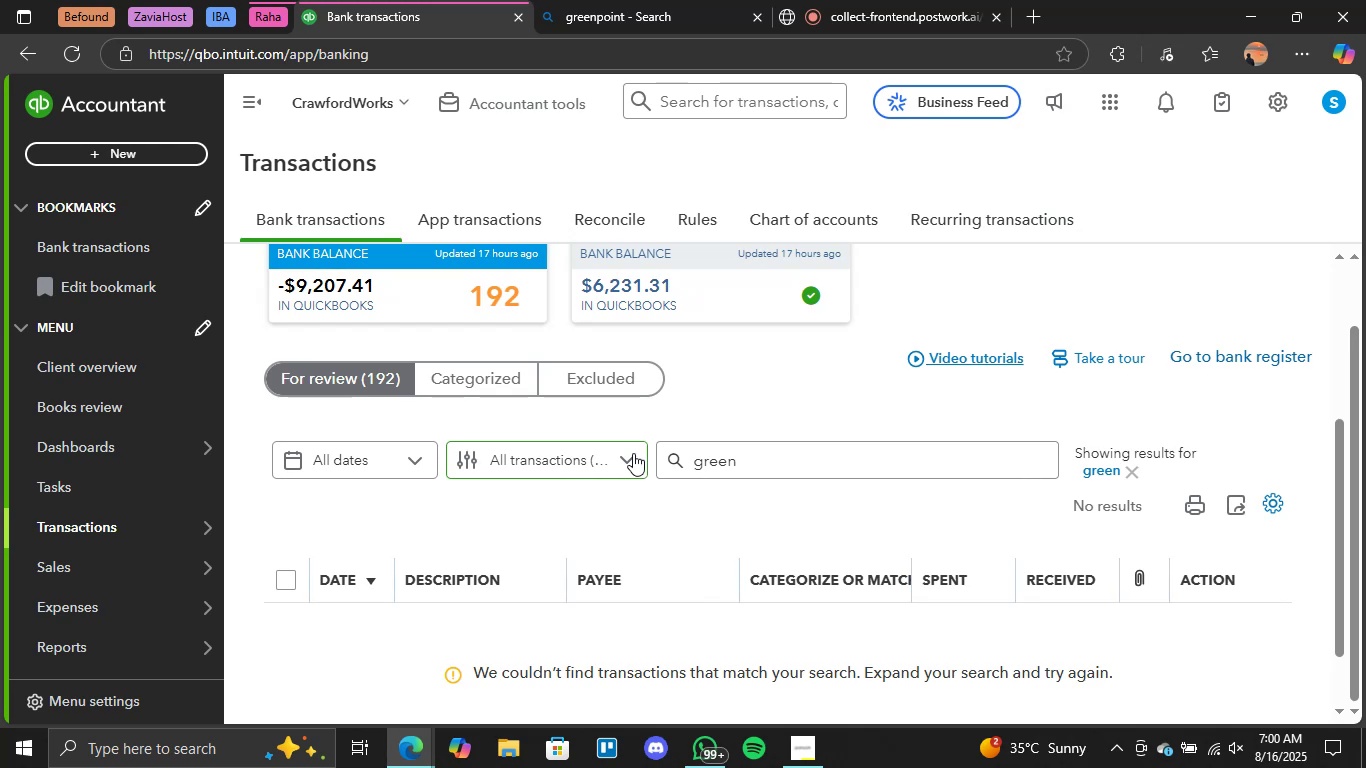 
left_click([358, 392])
 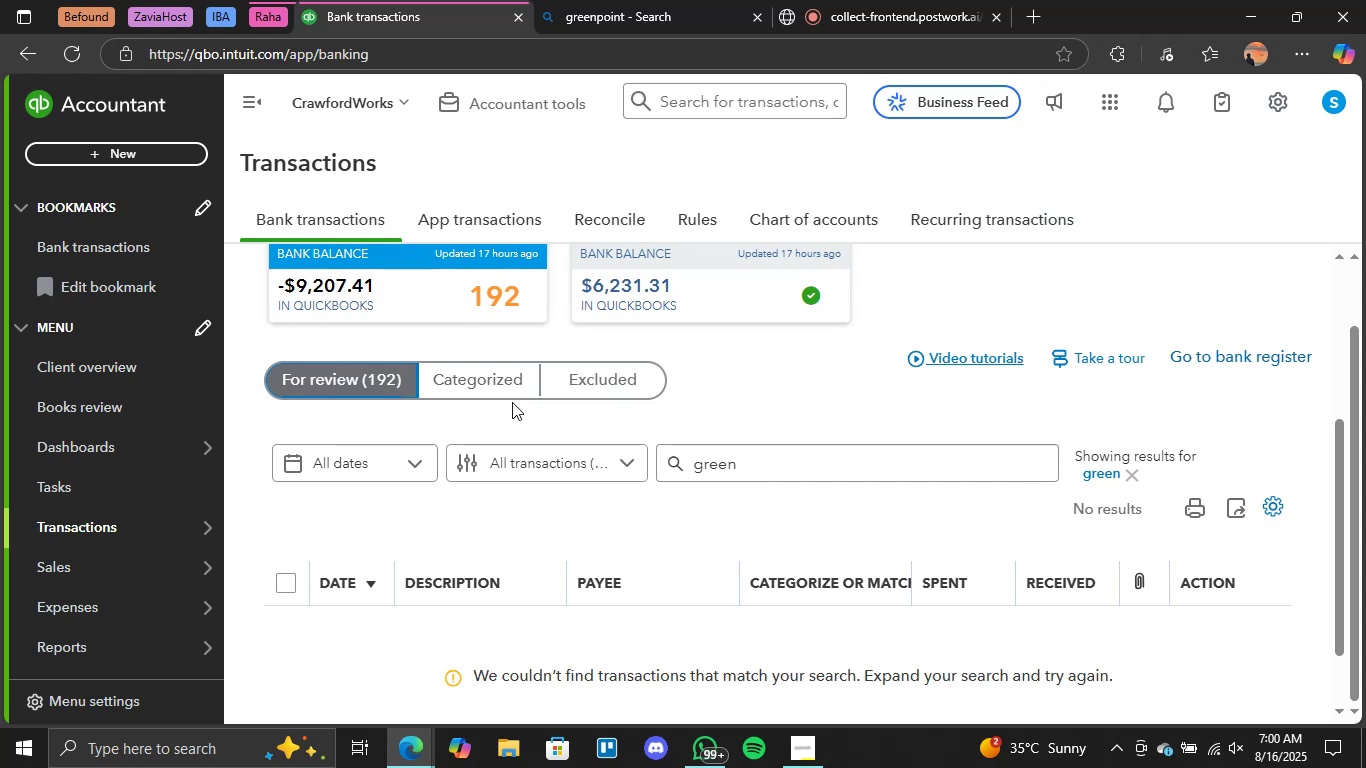 
wait(10.75)
 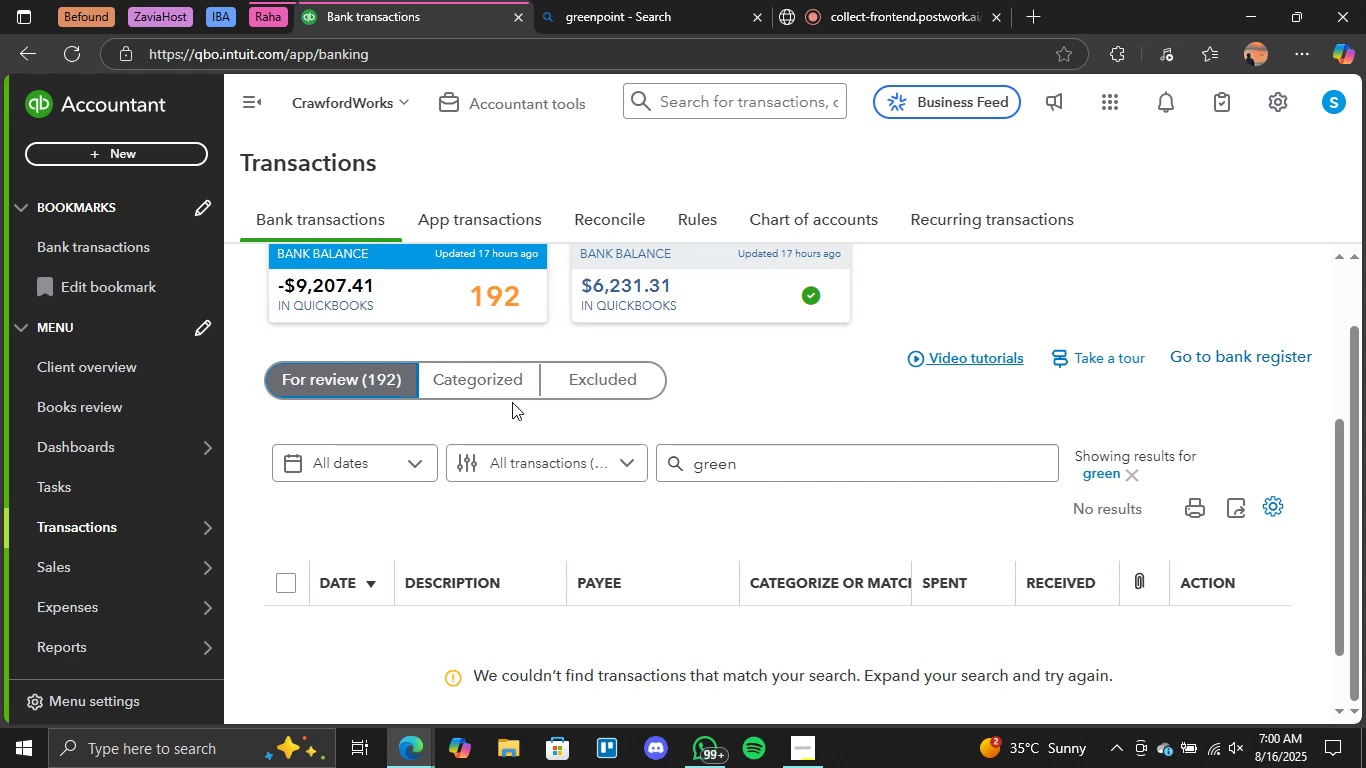 
left_click([348, 382])
 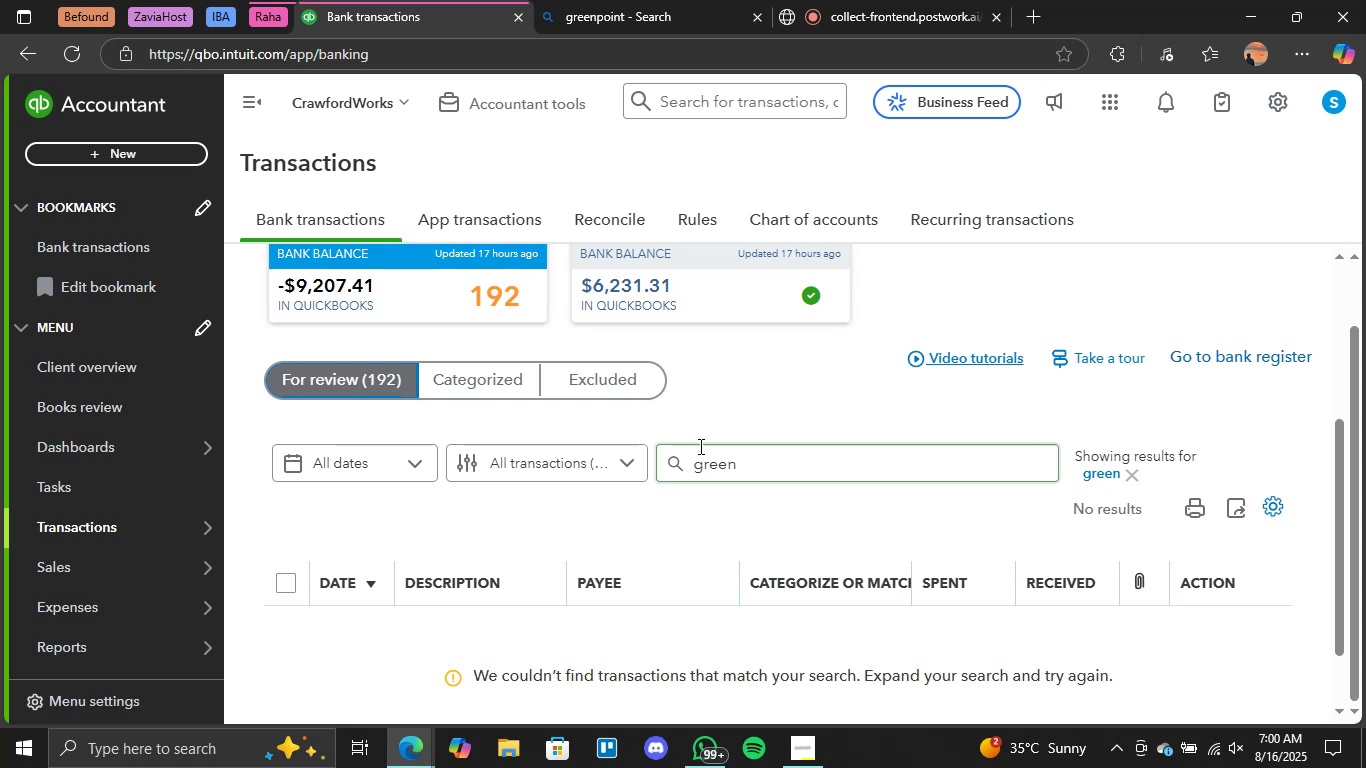 
left_click_drag(start_coordinate=[780, 460], to_coordinate=[562, 463])
 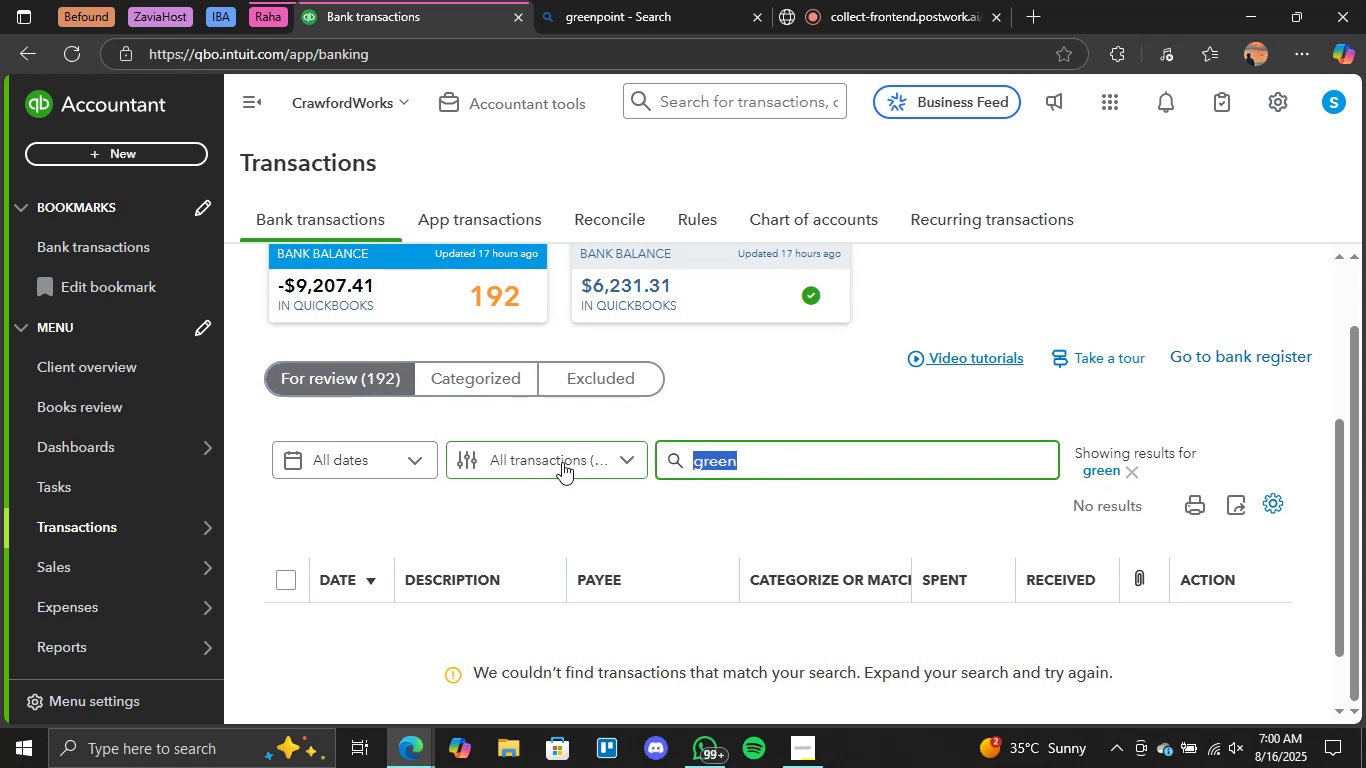 
key(Backspace)
 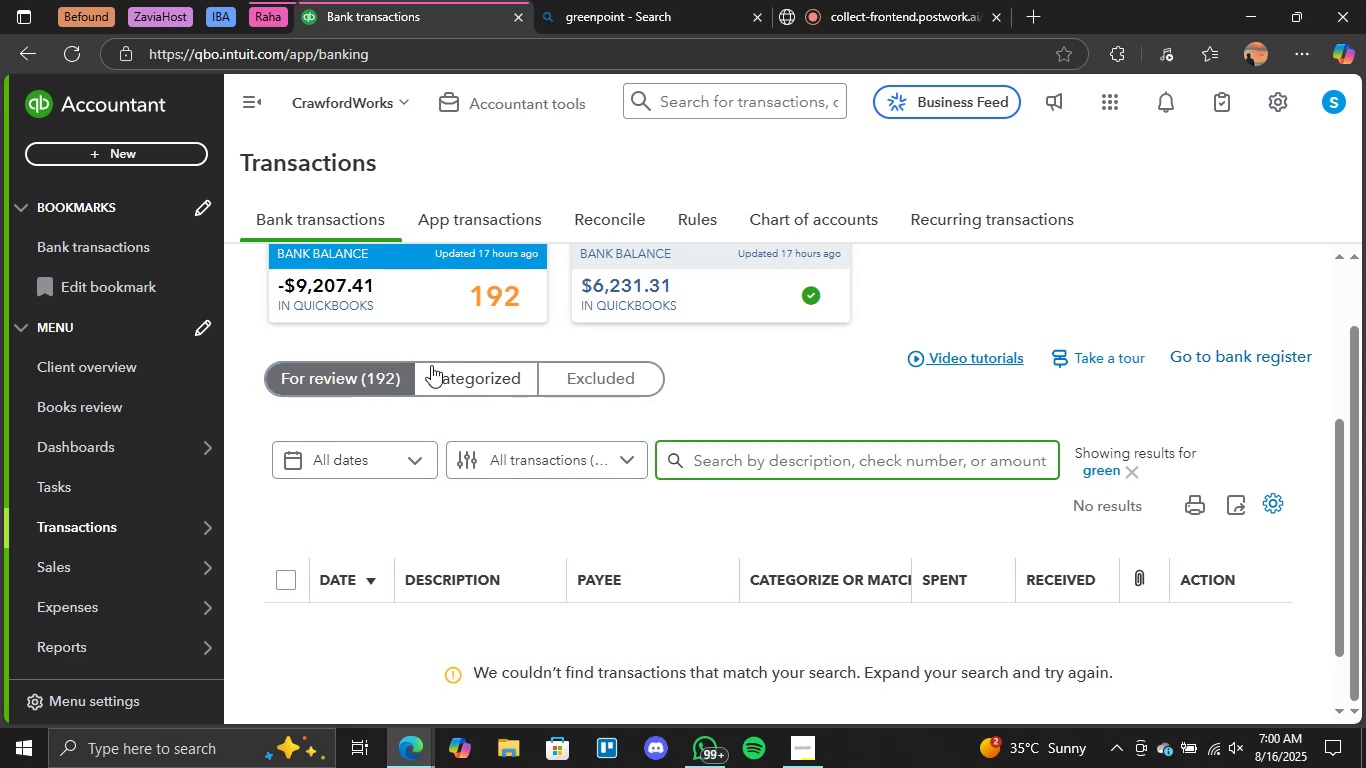 
left_click([383, 366])
 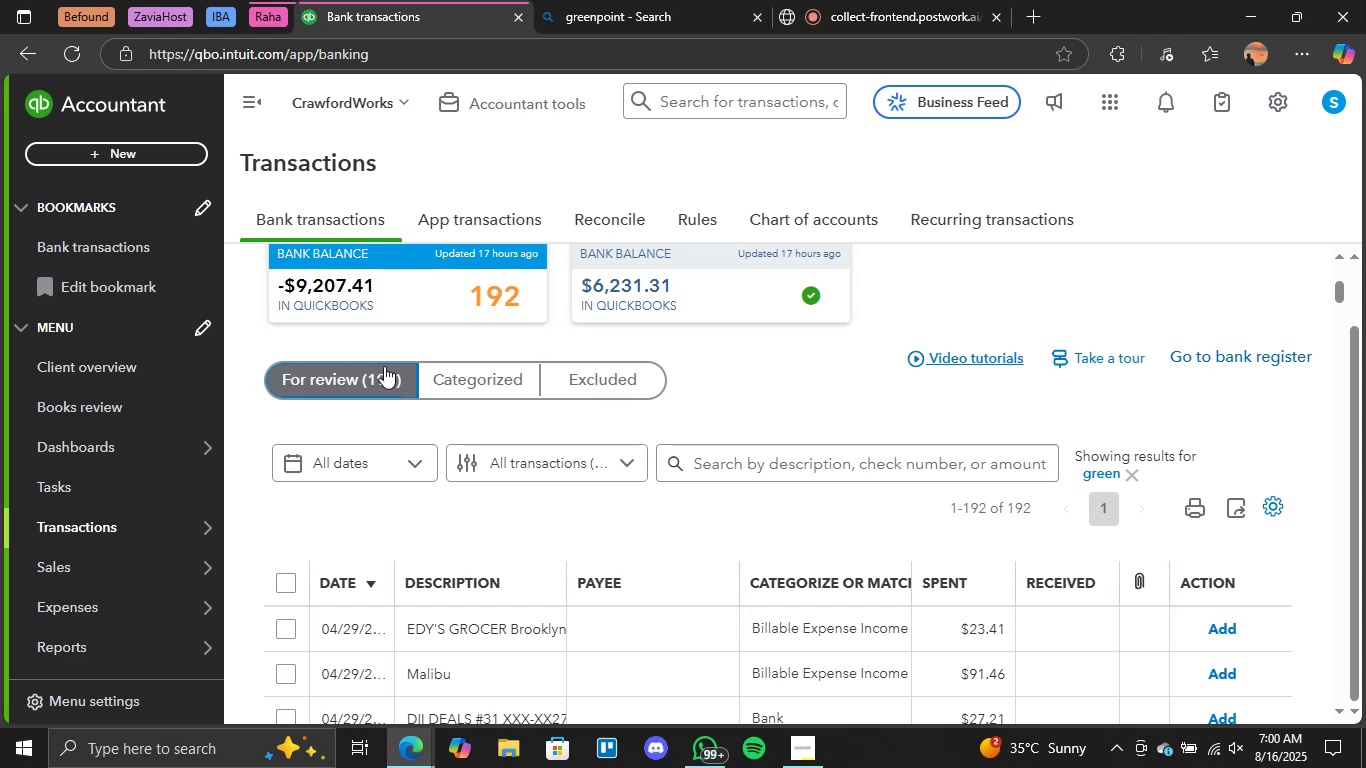 
wait(30.41)
 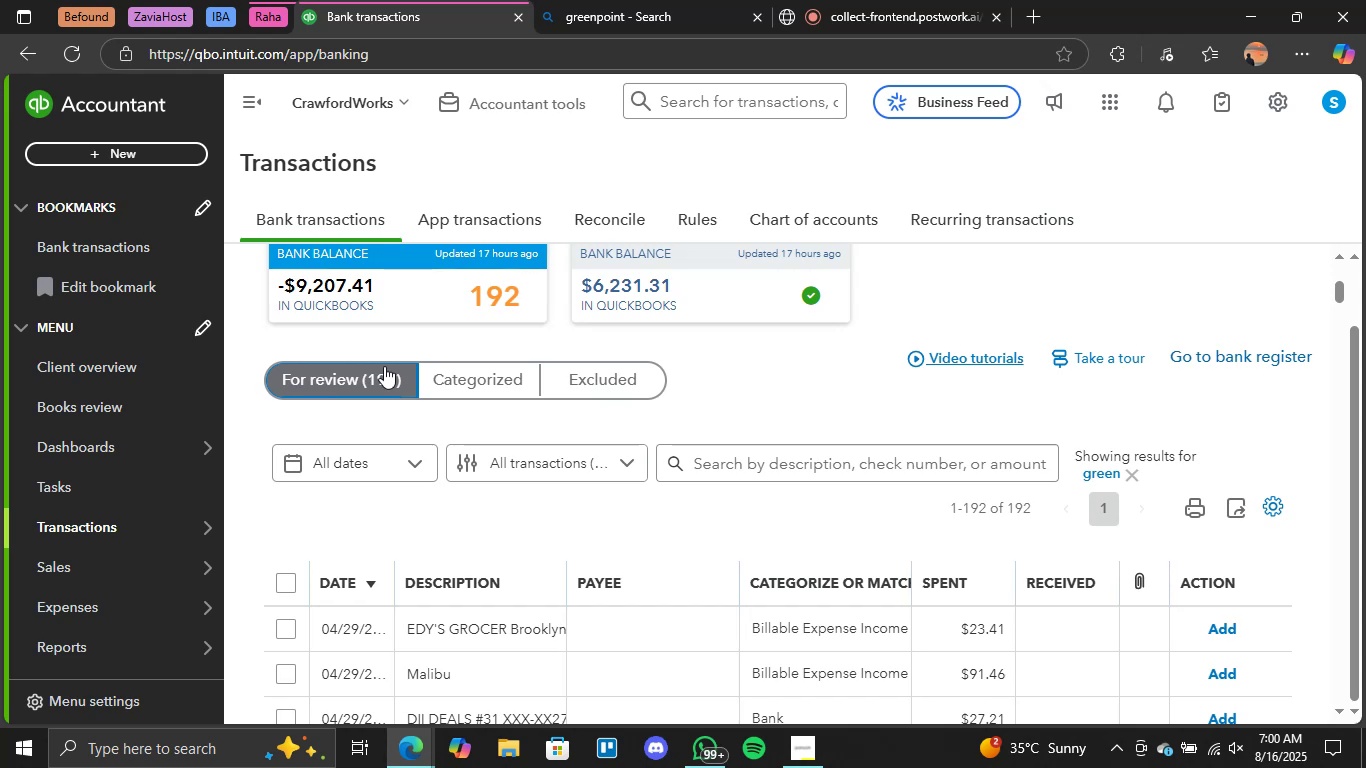 
scroll: coordinate [593, 431], scroll_direction: down, amount: 5.0
 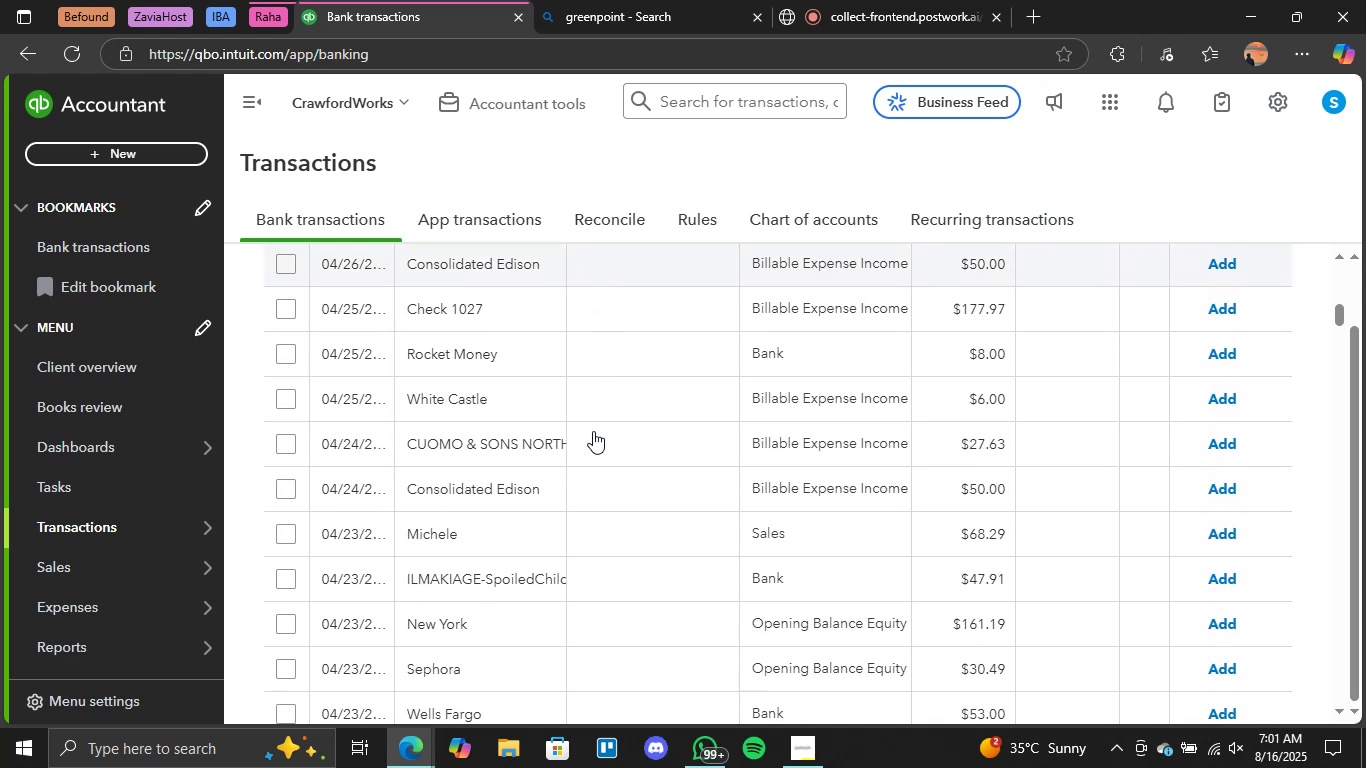 
scroll: coordinate [592, 431], scroll_direction: up, amount: 1.0
 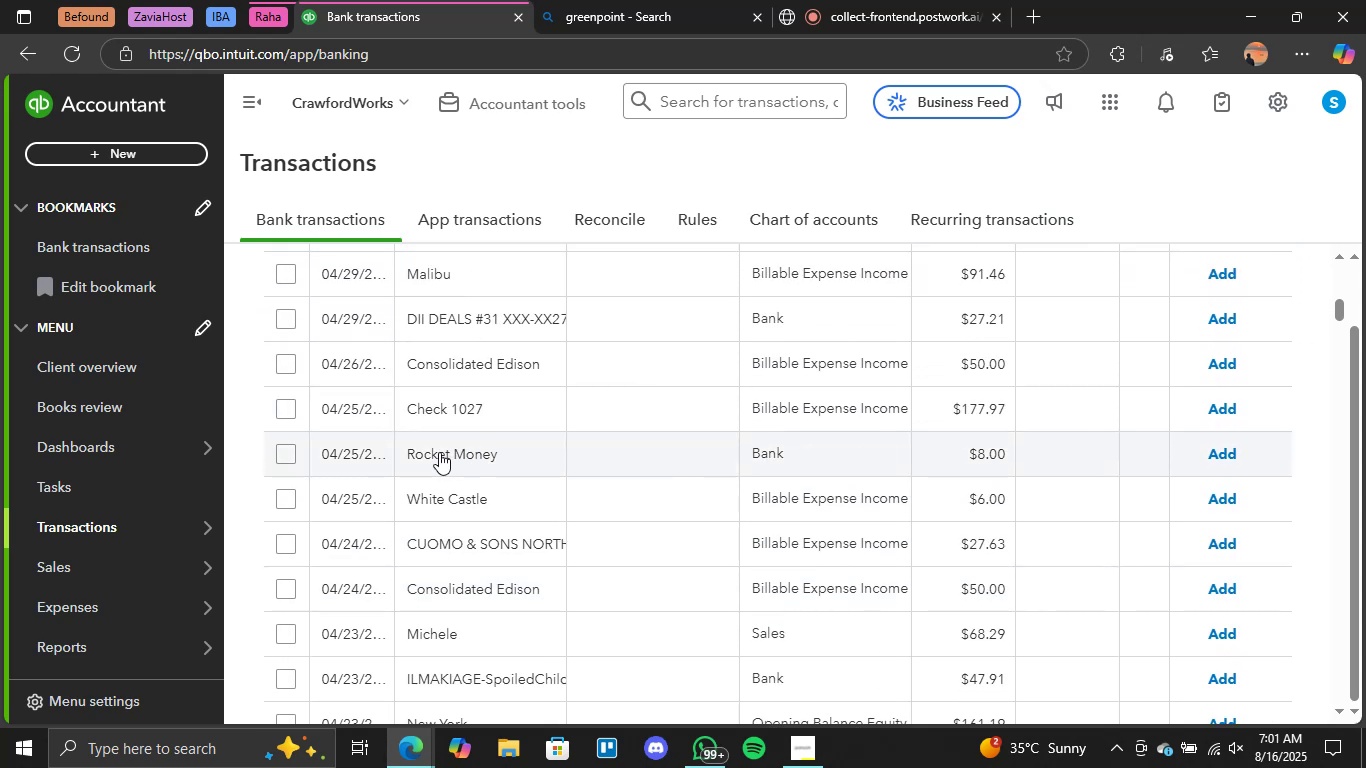 
left_click([475, 451])
 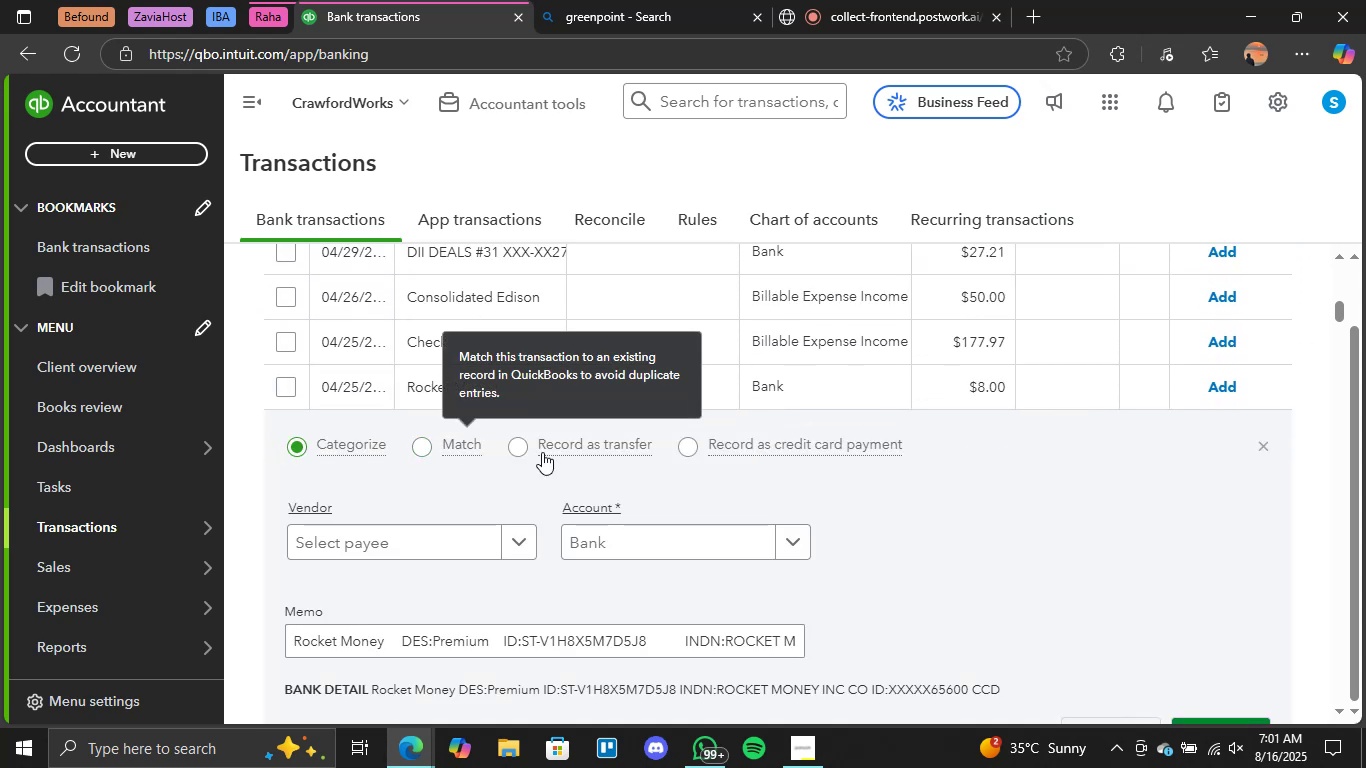 
scroll: coordinate [527, 451], scroll_direction: down, amount: 1.0
 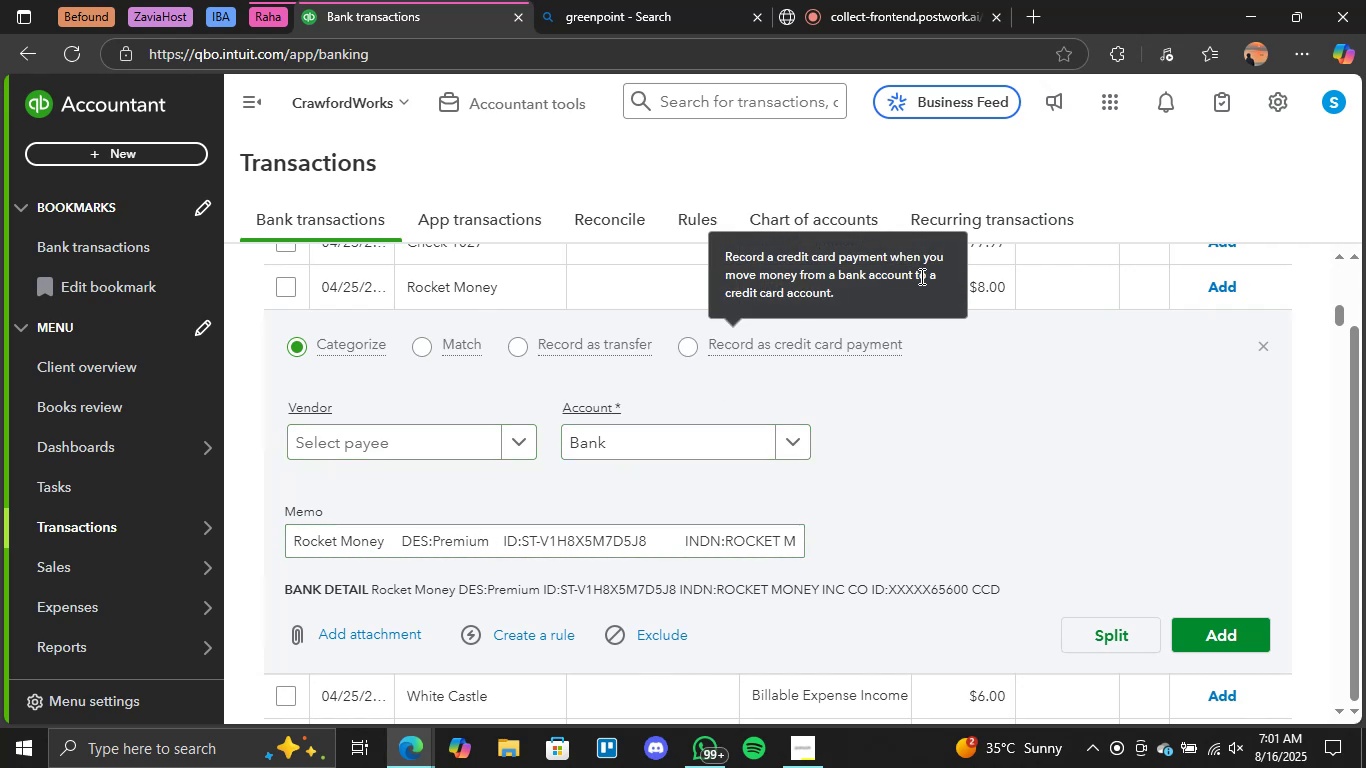 
wait(6.22)
 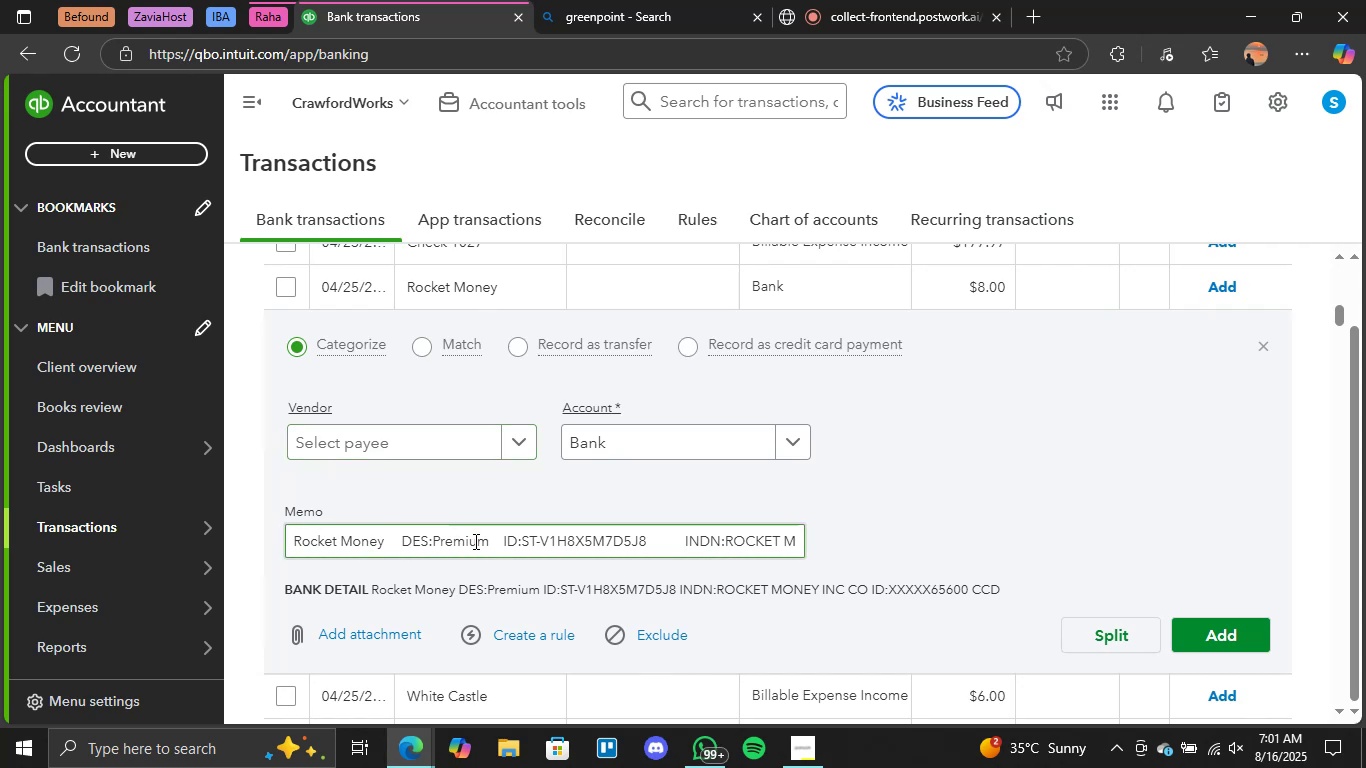 
left_click([652, 4])
 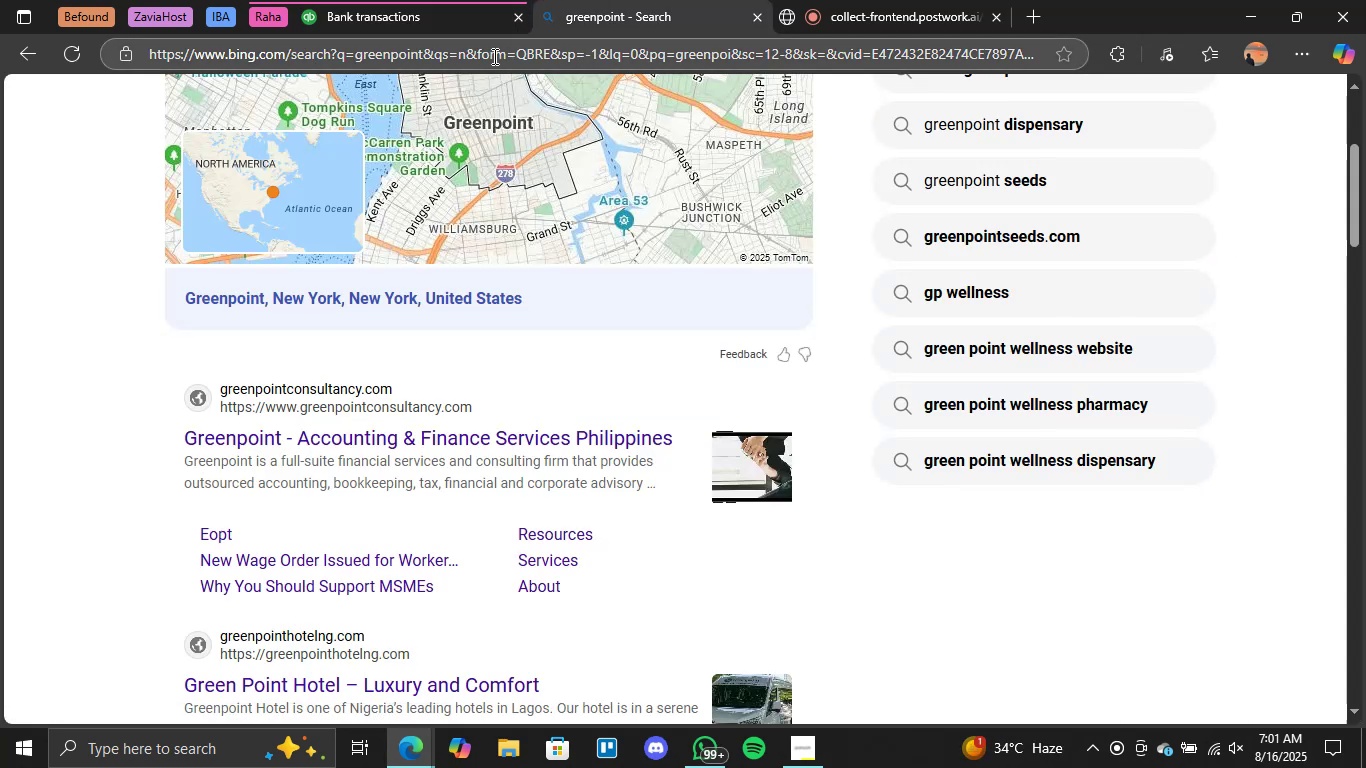 
double_click([493, 56])
 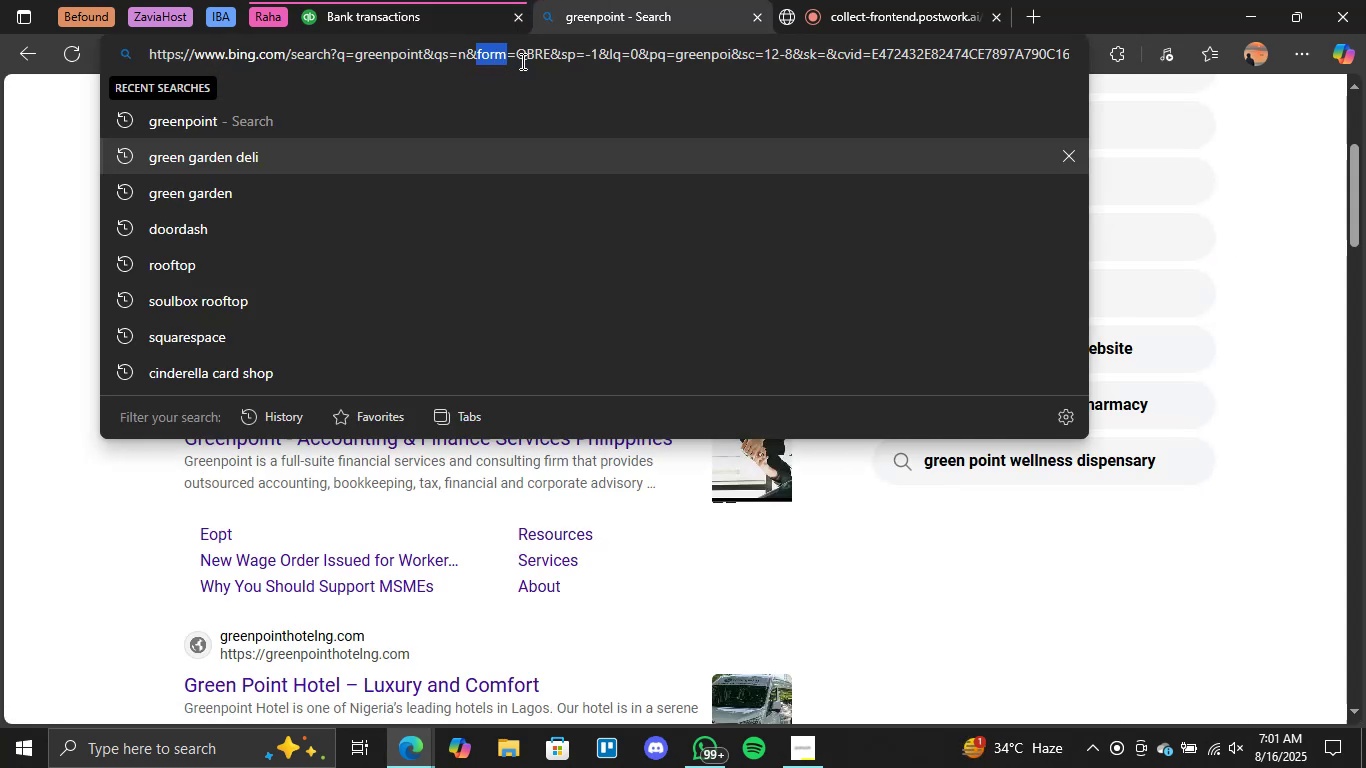 
double_click([521, 61])
 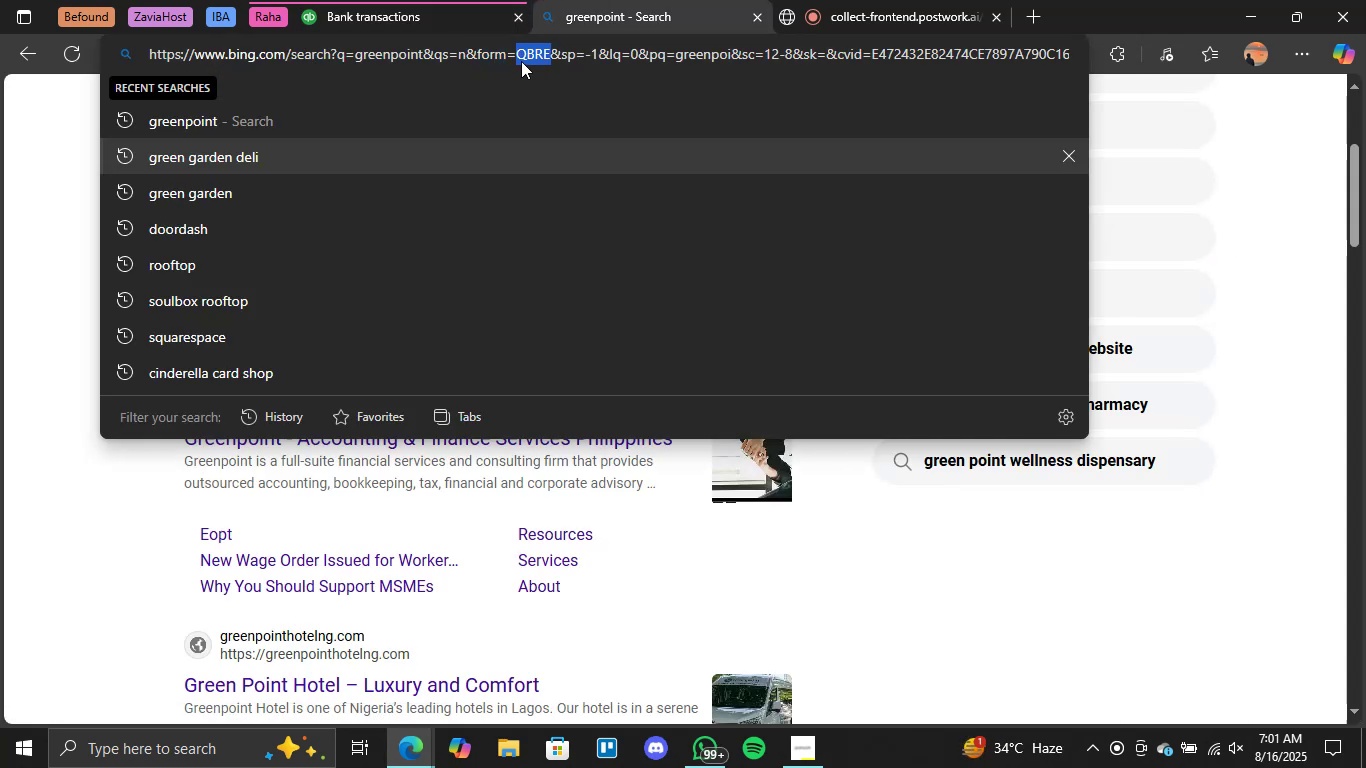 
triple_click([521, 61])
 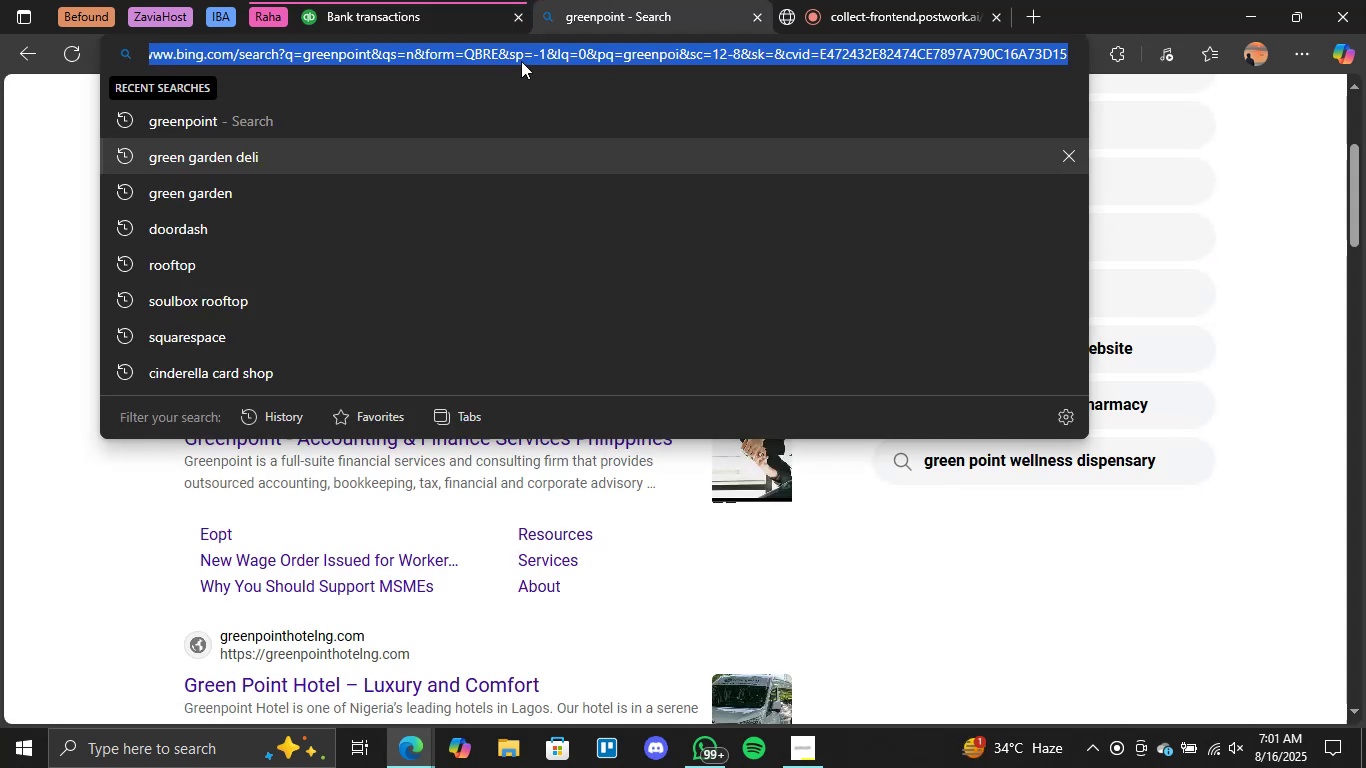 
type(rocket money)
 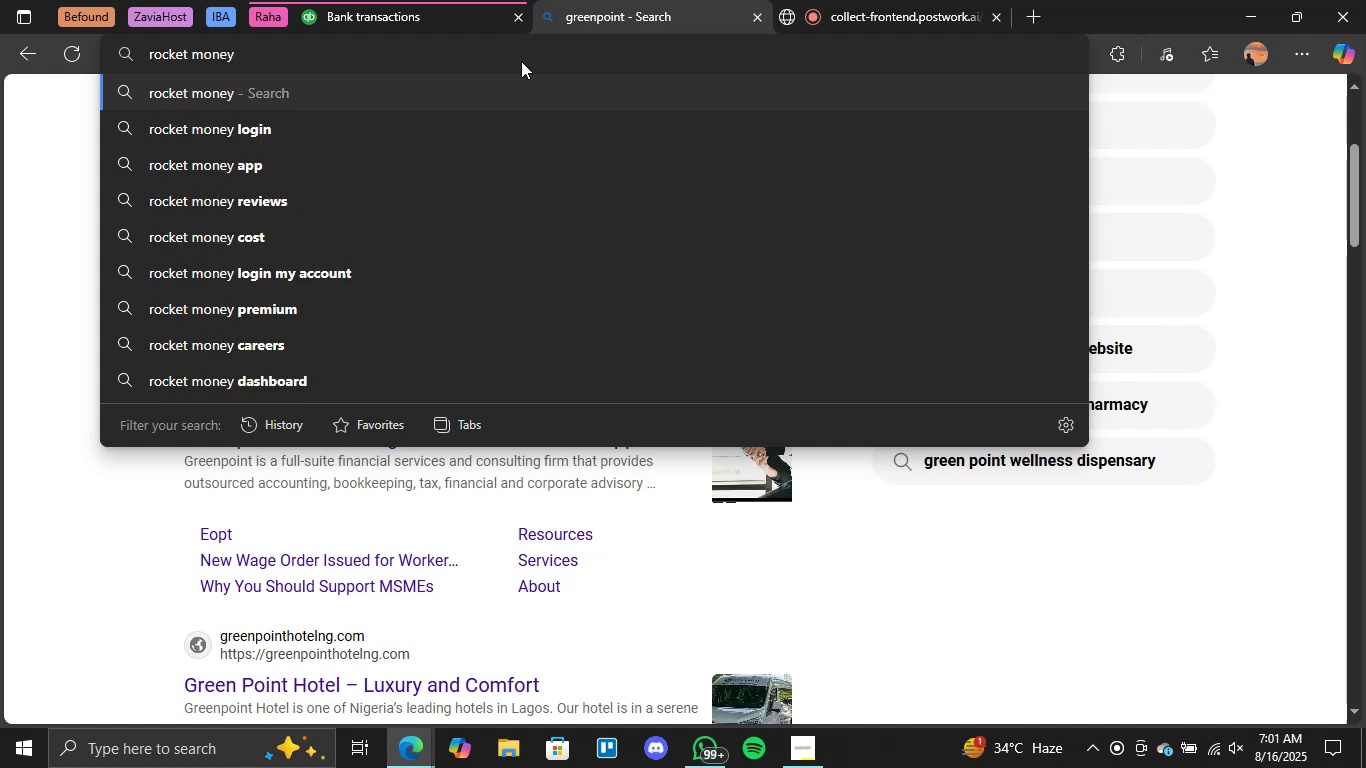 
key(Enter)
 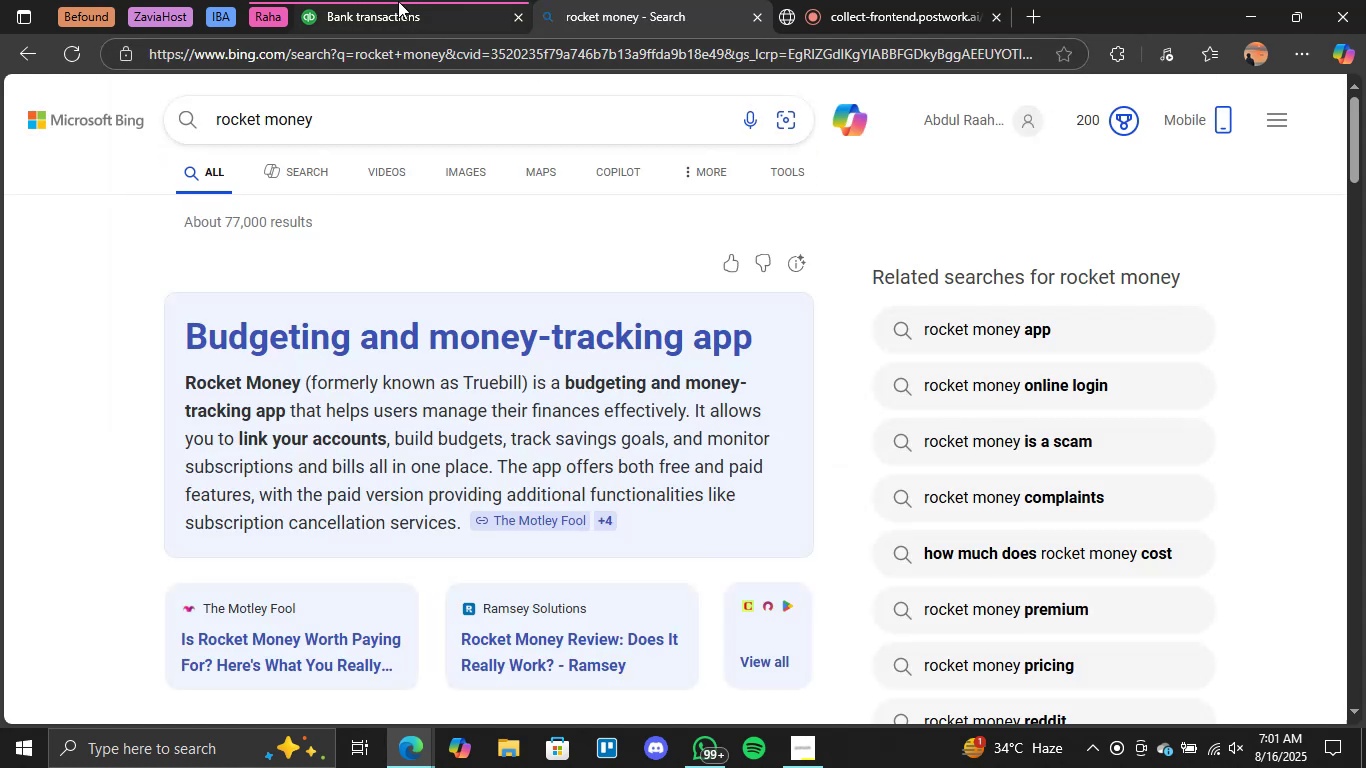 
wait(8.62)
 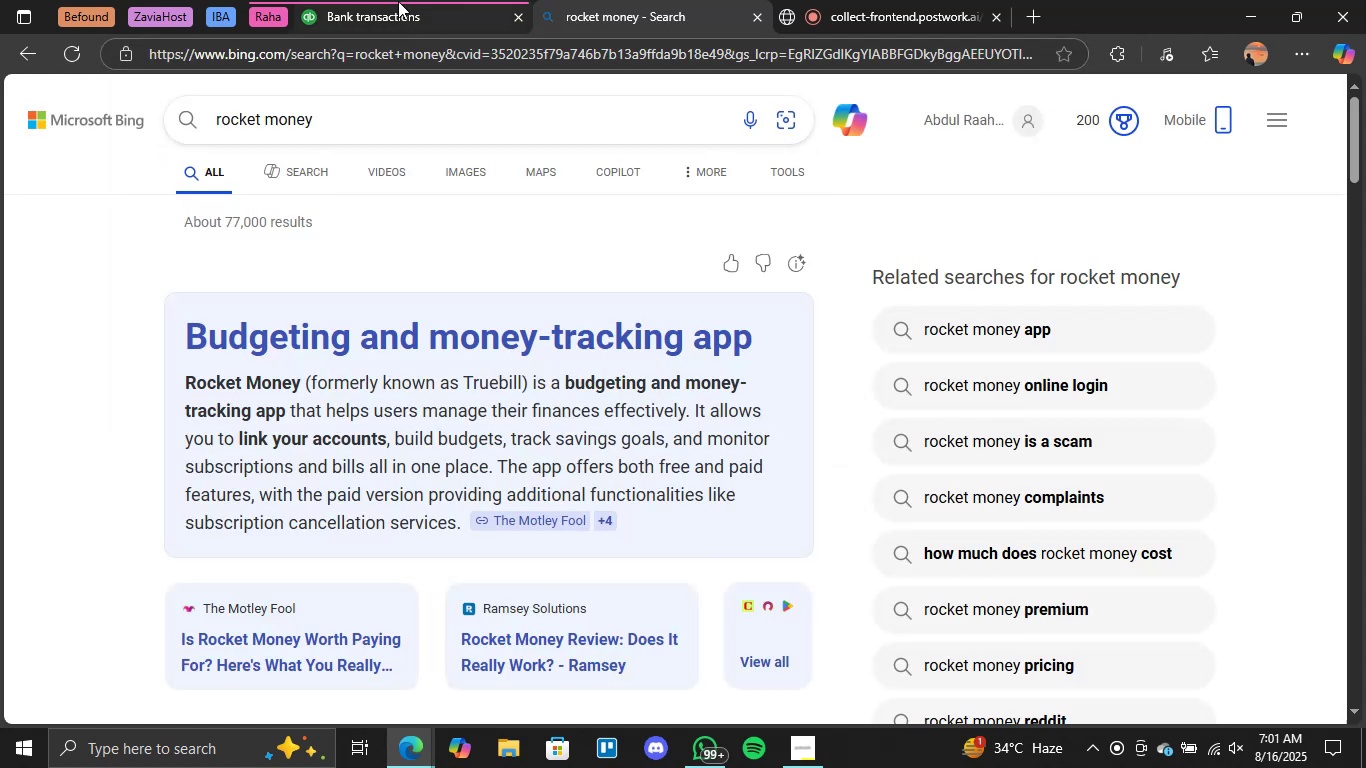 
left_click([400, 0])
 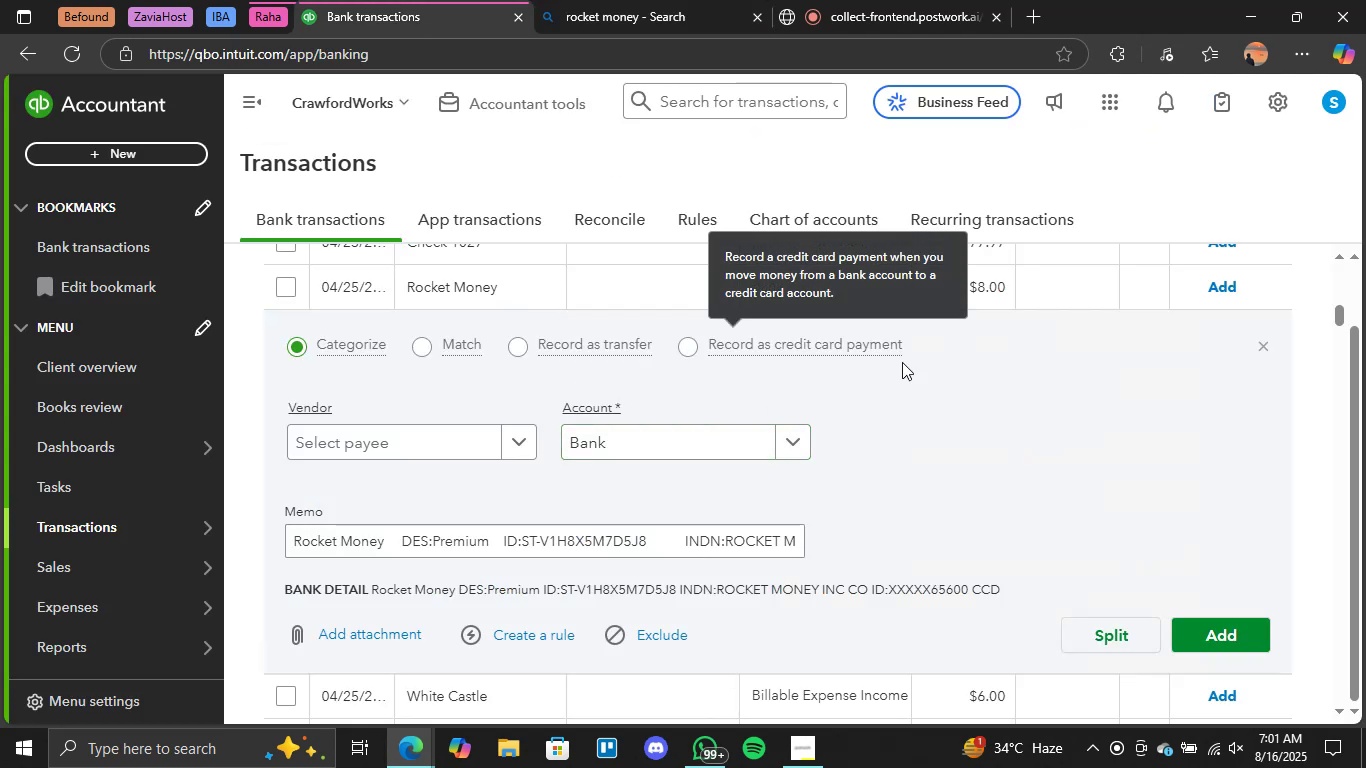 
left_click([798, 436])
 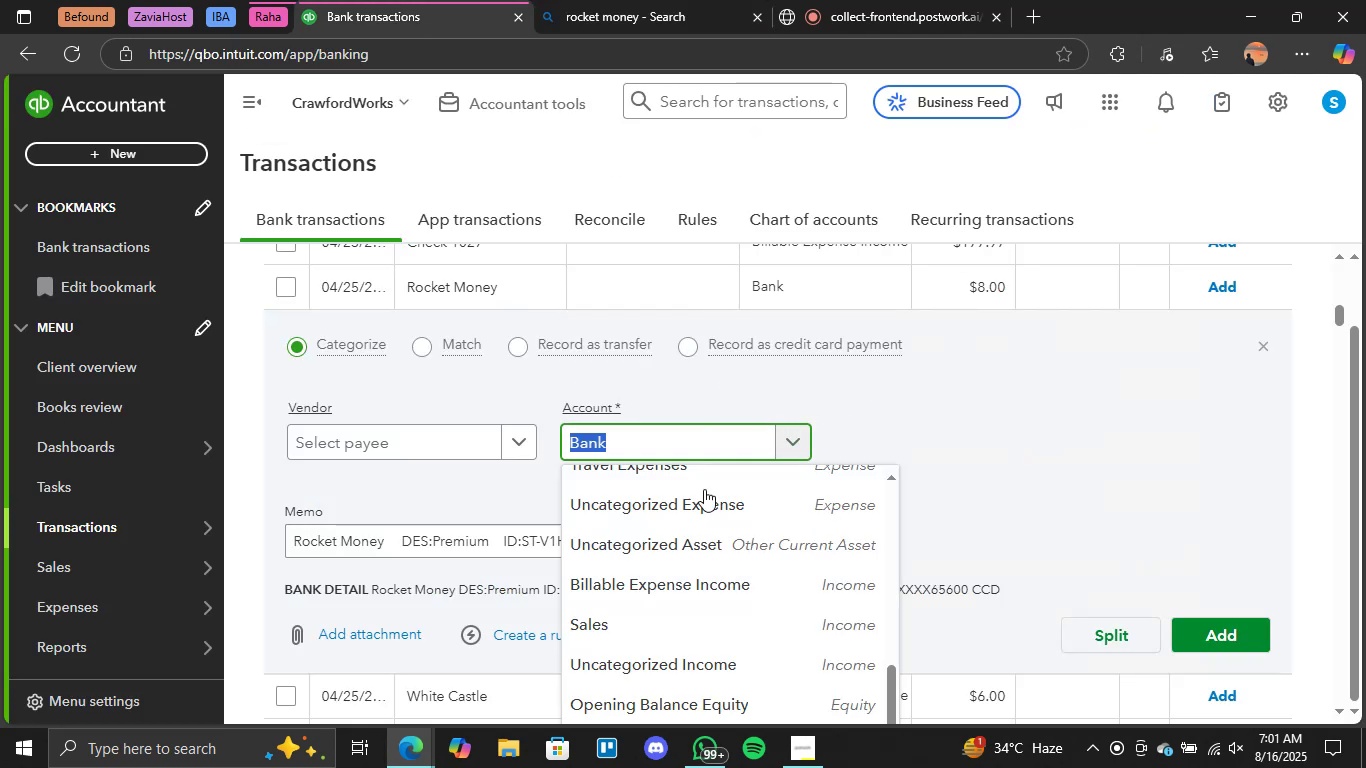 
scroll: coordinate [706, 493], scroll_direction: up, amount: 1.0
 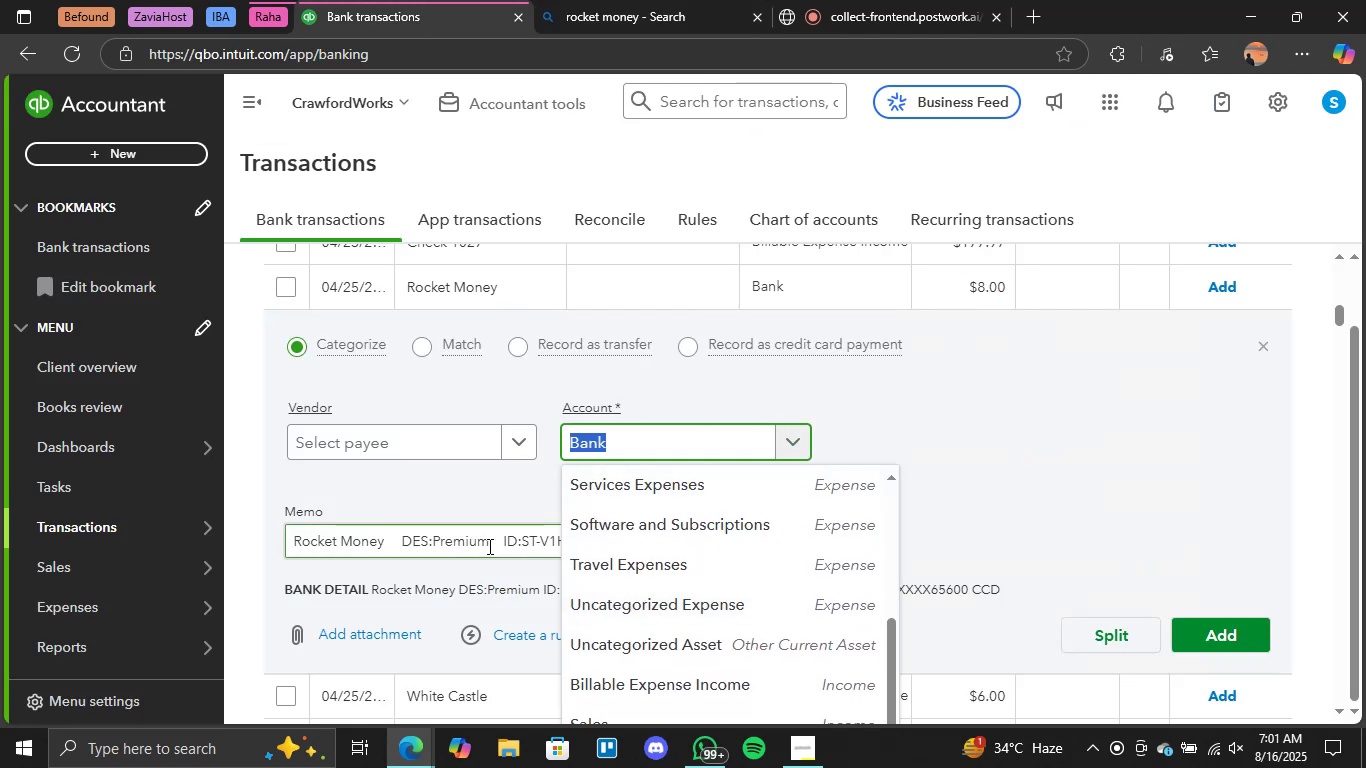 
left_click([714, 525])
 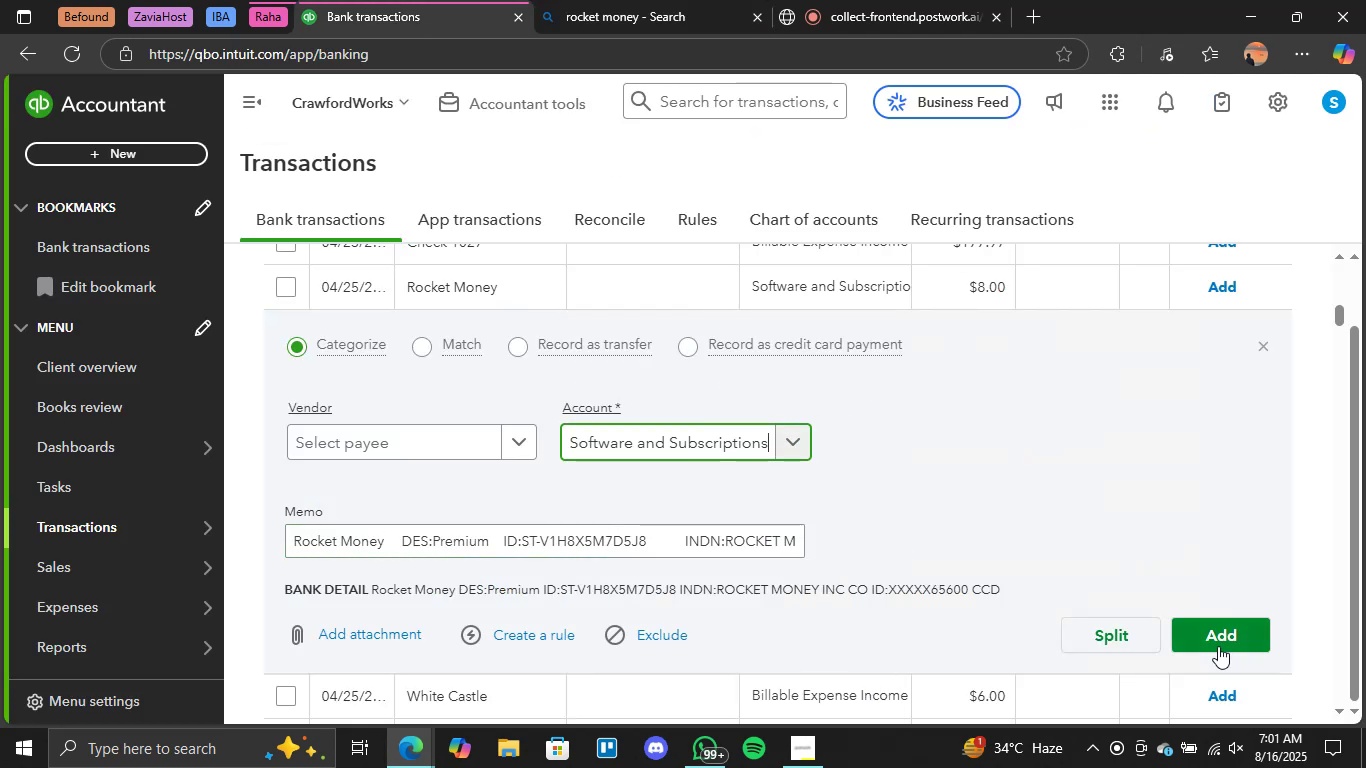 
left_click([1218, 646])
 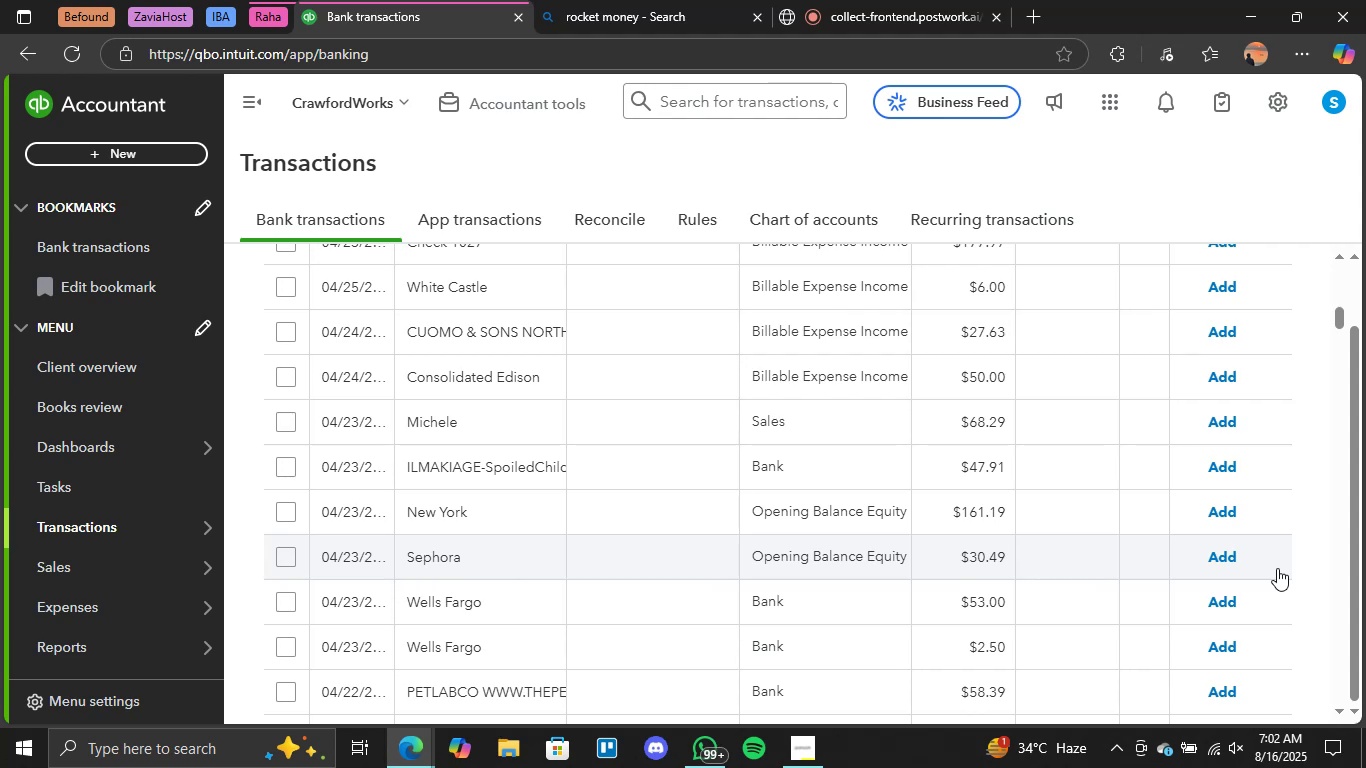 
wait(28.57)
 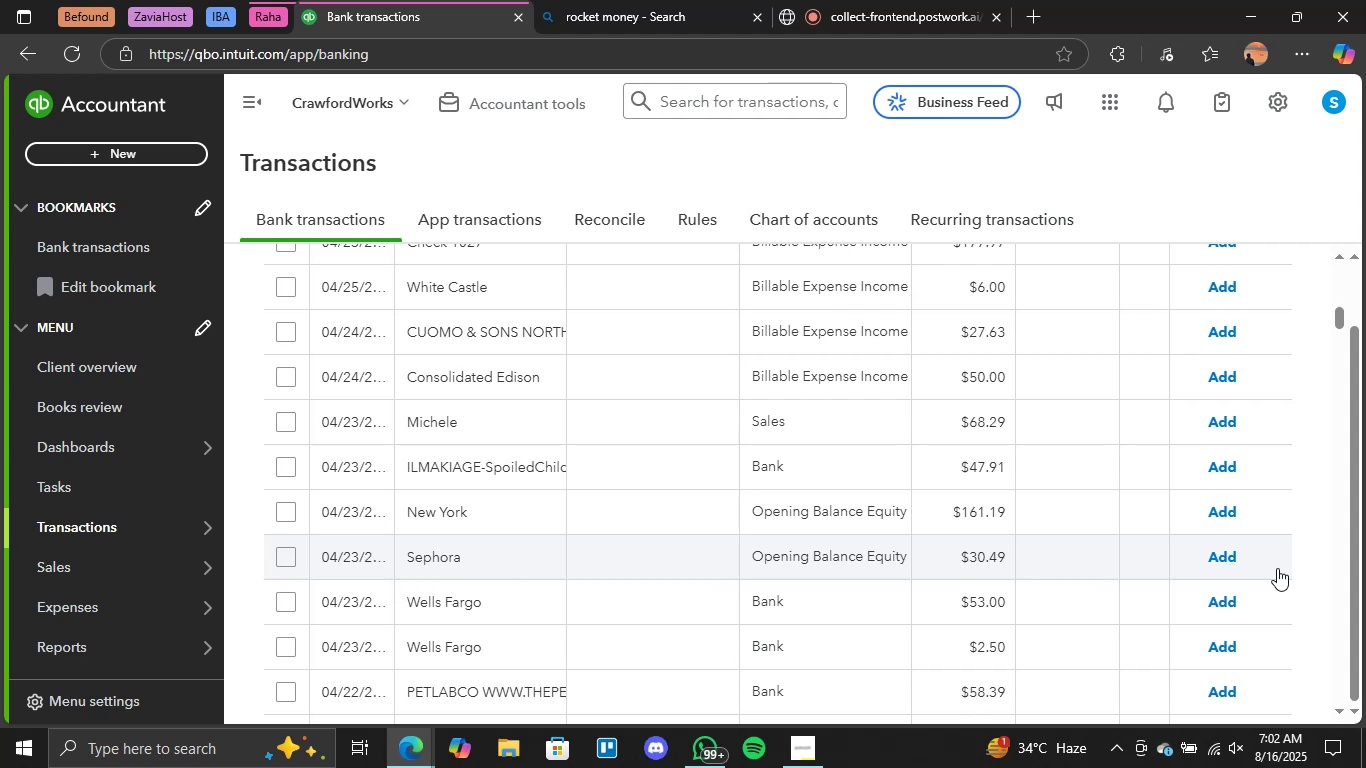 
scroll: coordinate [557, 506], scroll_direction: down, amount: 2.0
 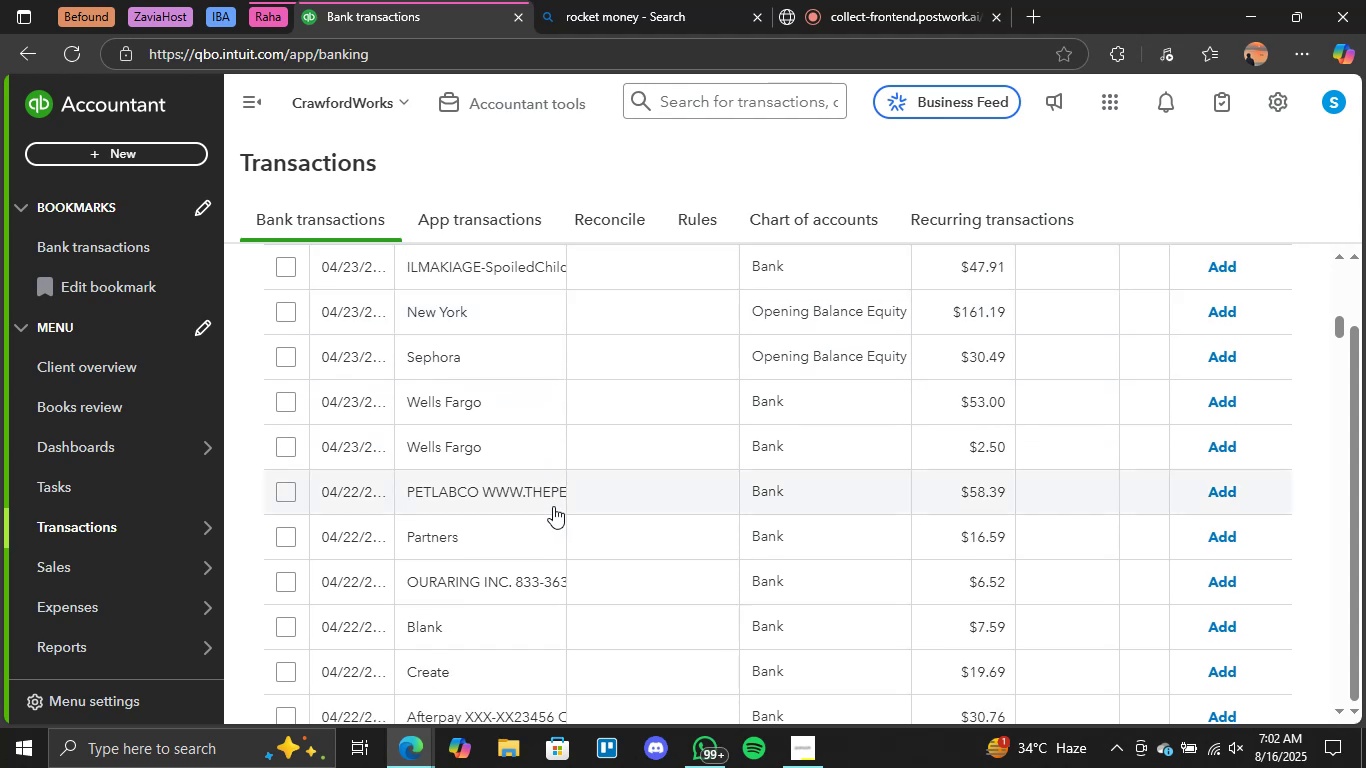 
scroll: coordinate [797, 531], scroll_direction: up, amount: 12.0
 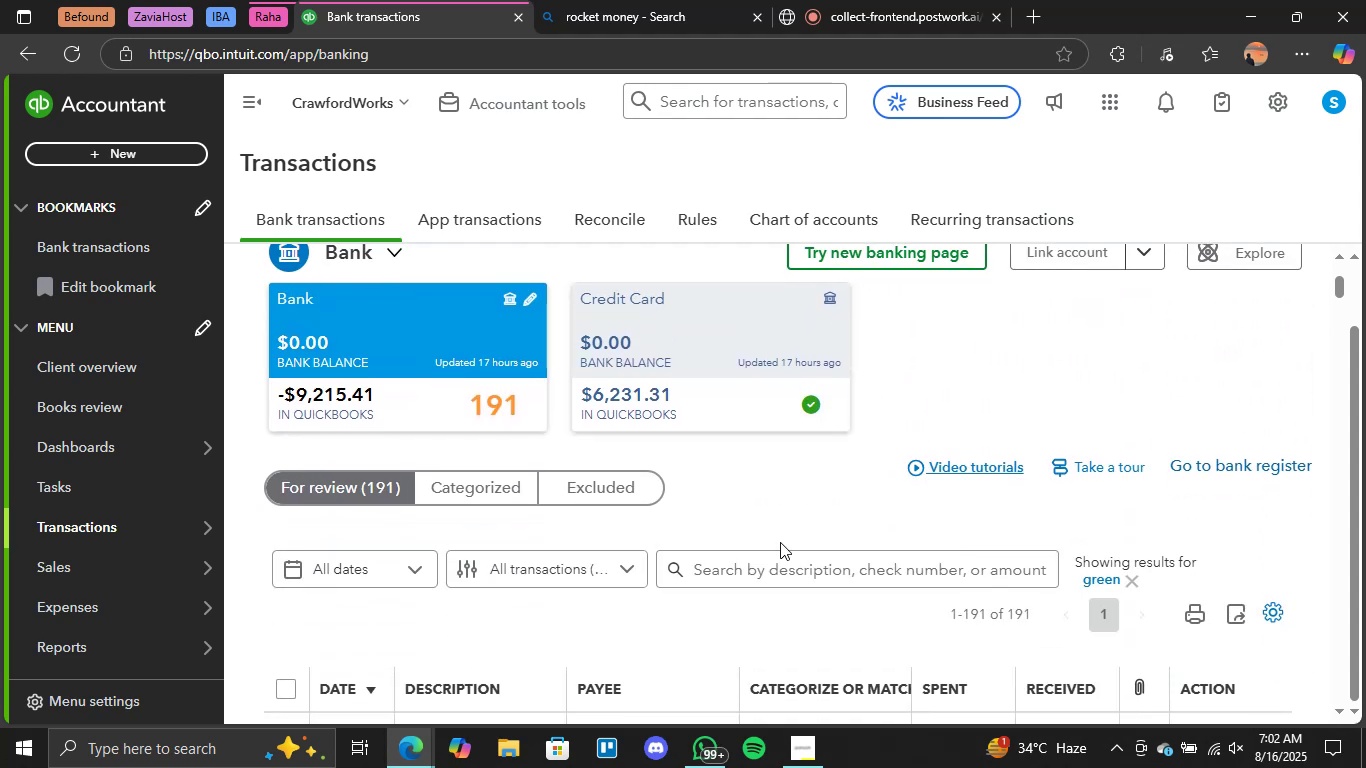 
left_click([780, 569])
 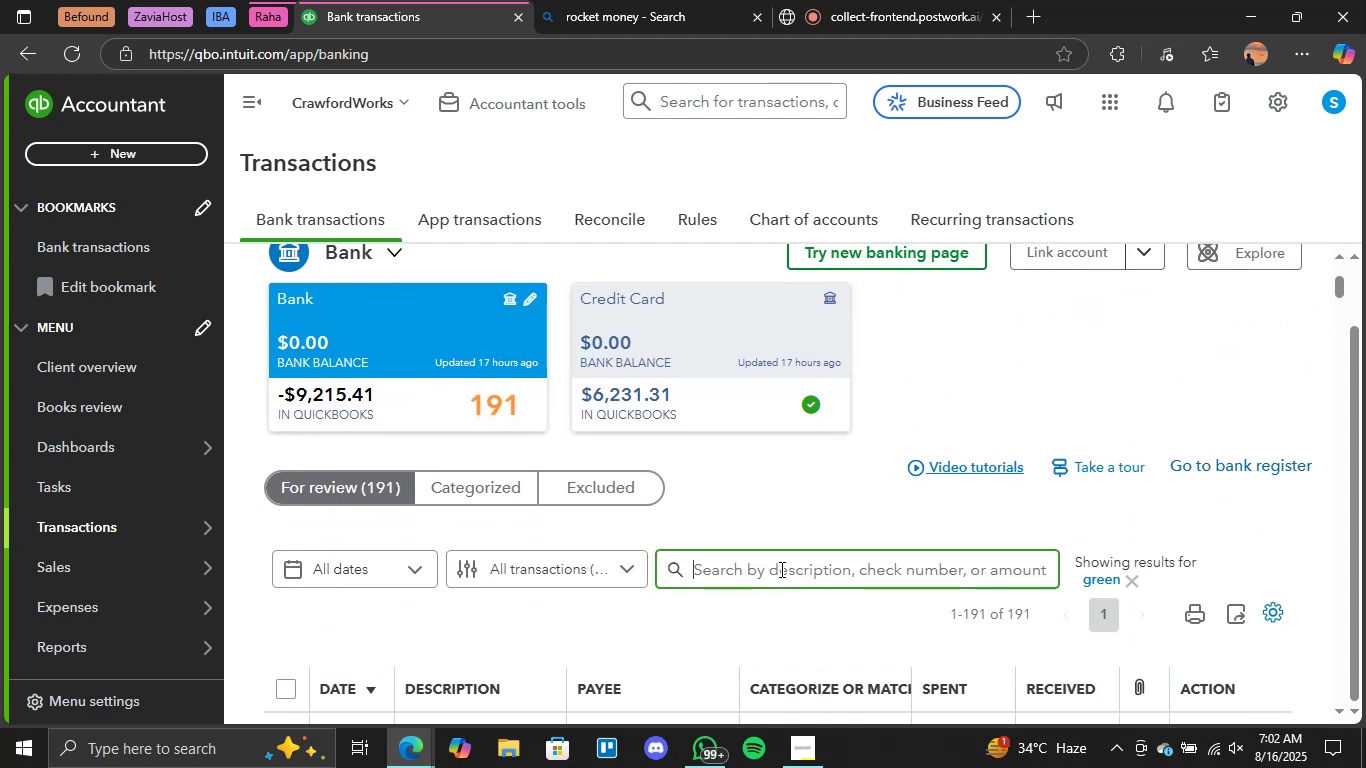 
type(wells)
 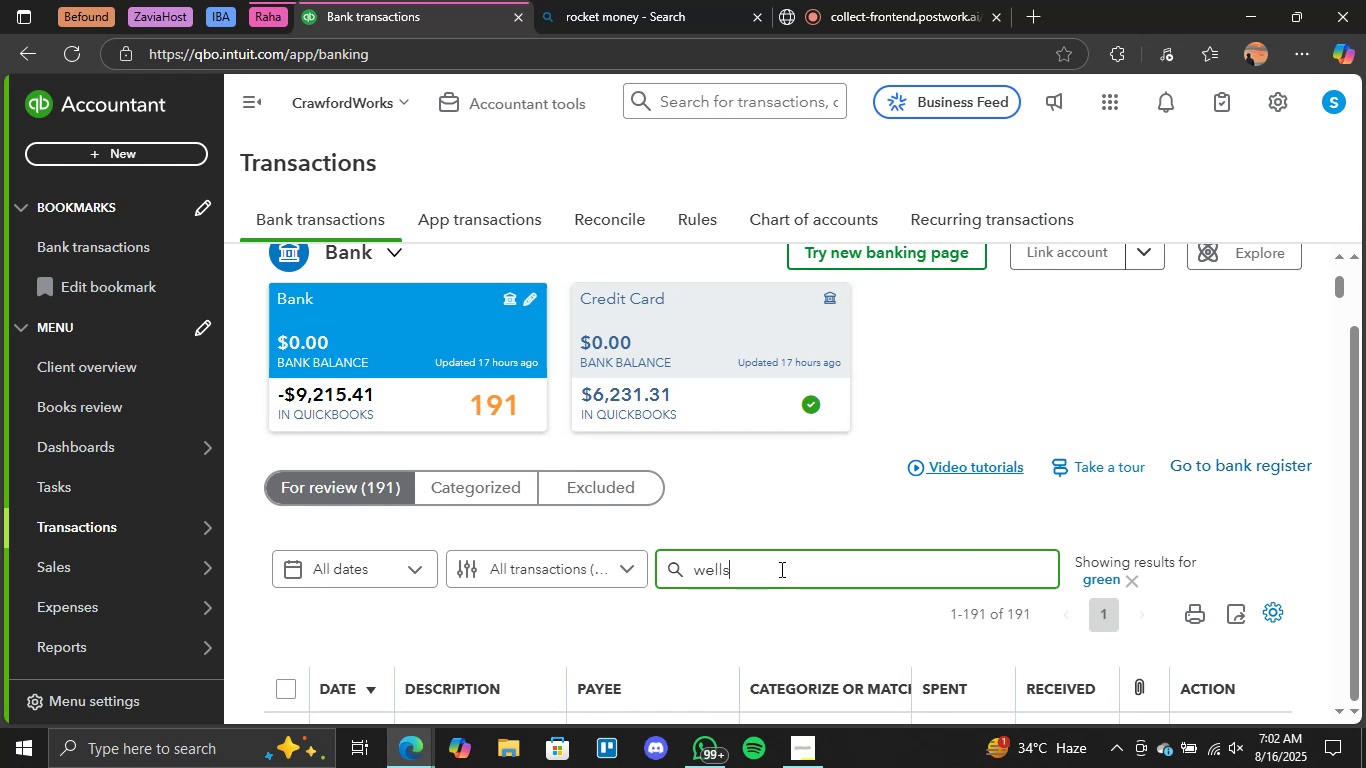 
key(Enter)
 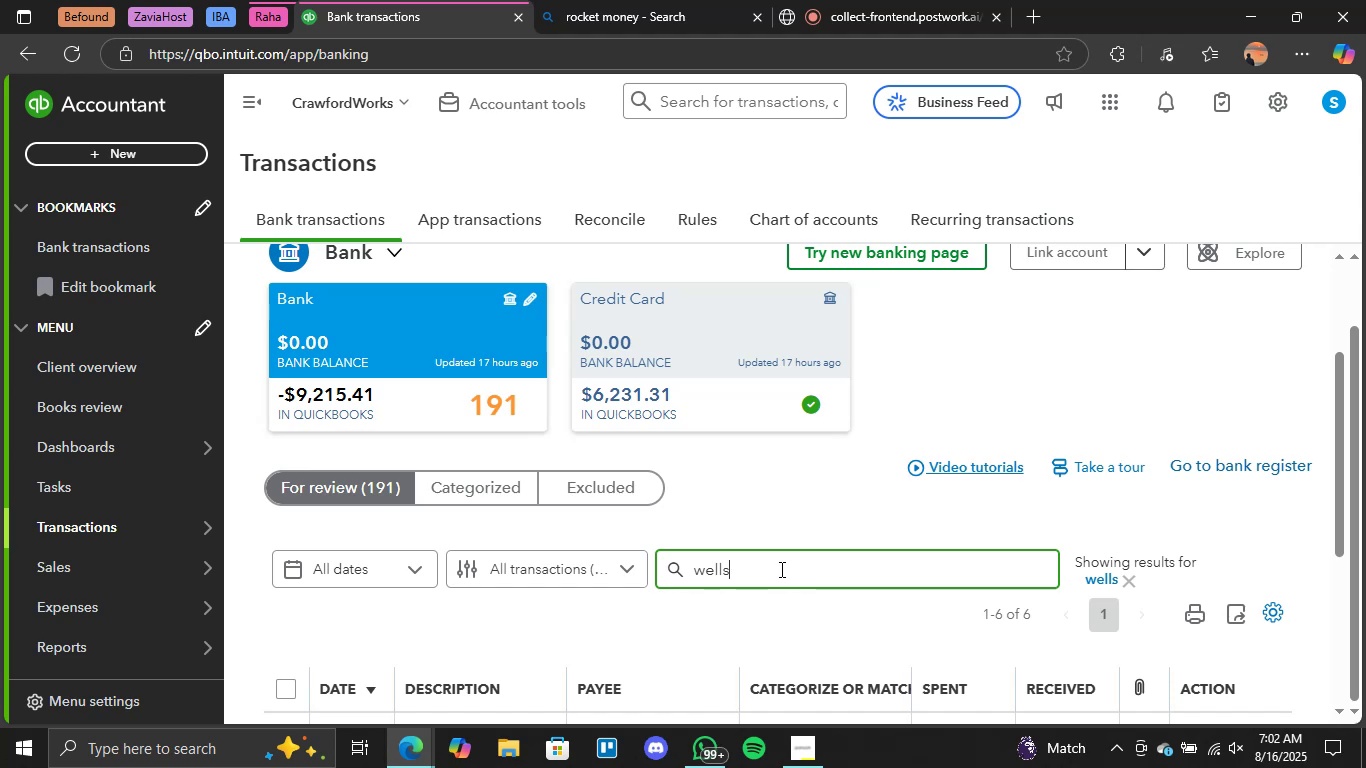 
wait(25.69)
 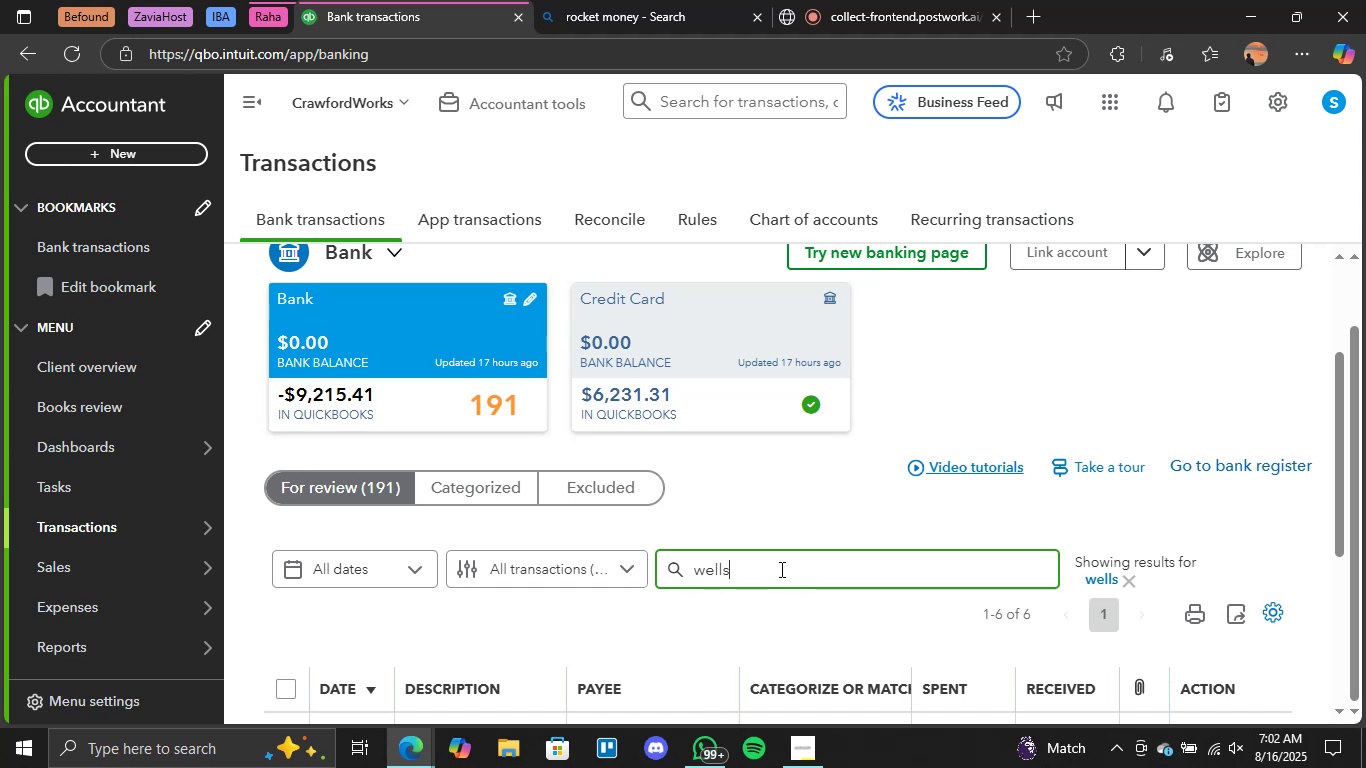 
scroll: coordinate [781, 583], scroll_direction: down, amount: 4.0
 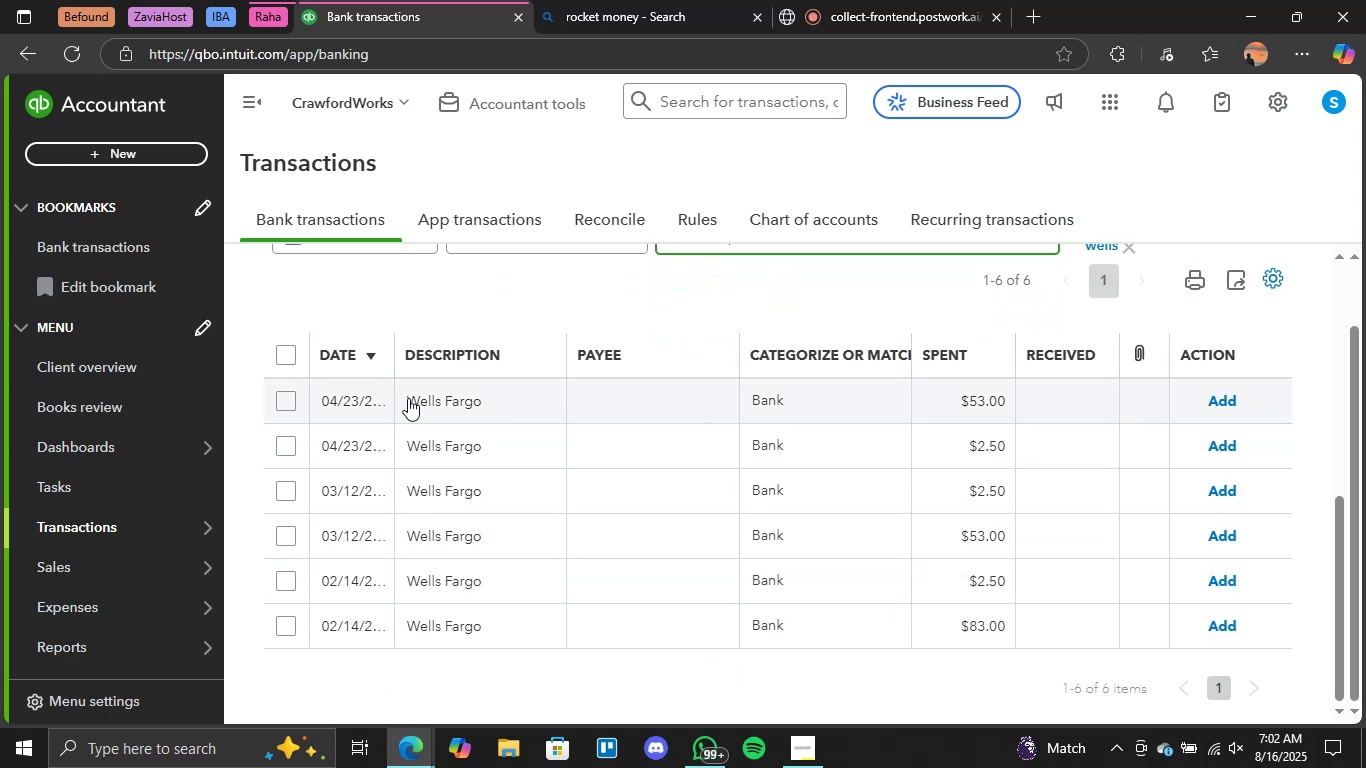 
left_click([466, 401])
 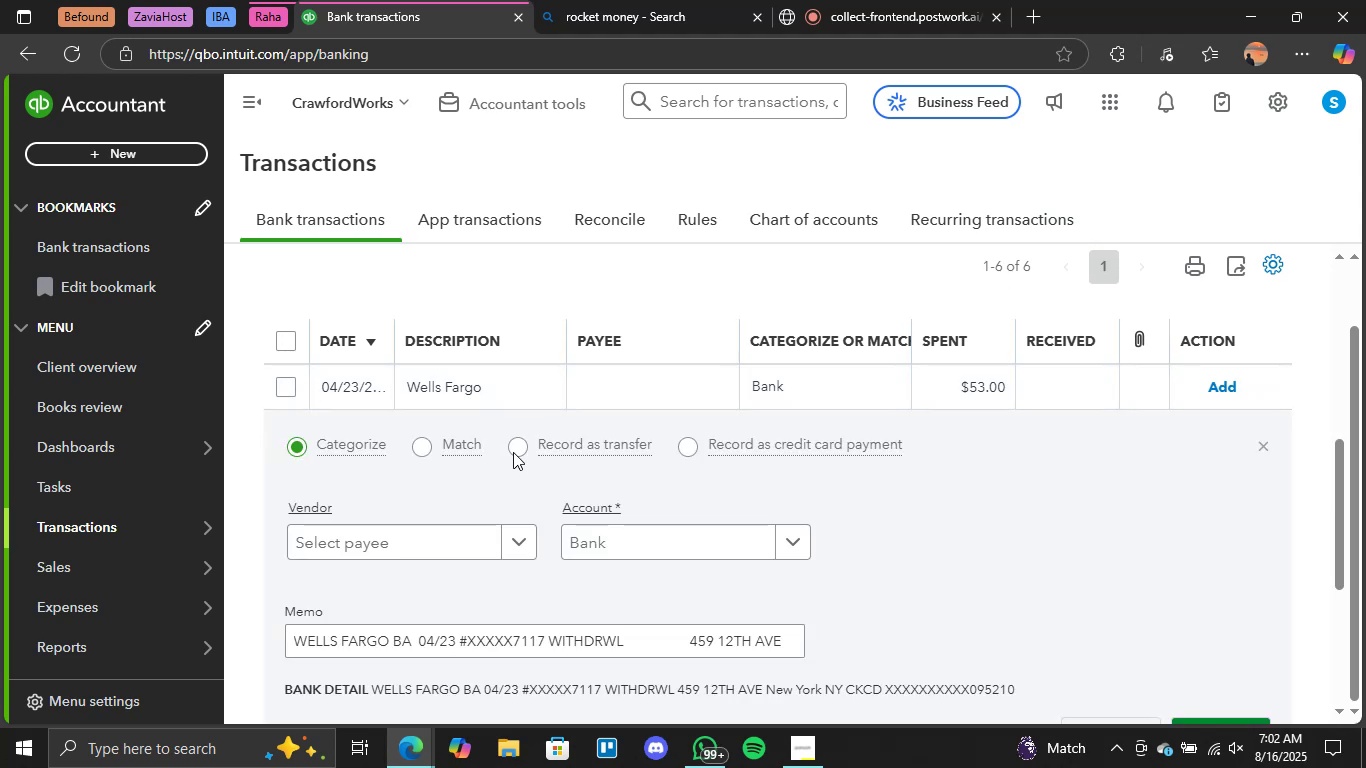 
scroll: coordinate [806, 483], scroll_direction: down, amount: 3.0
 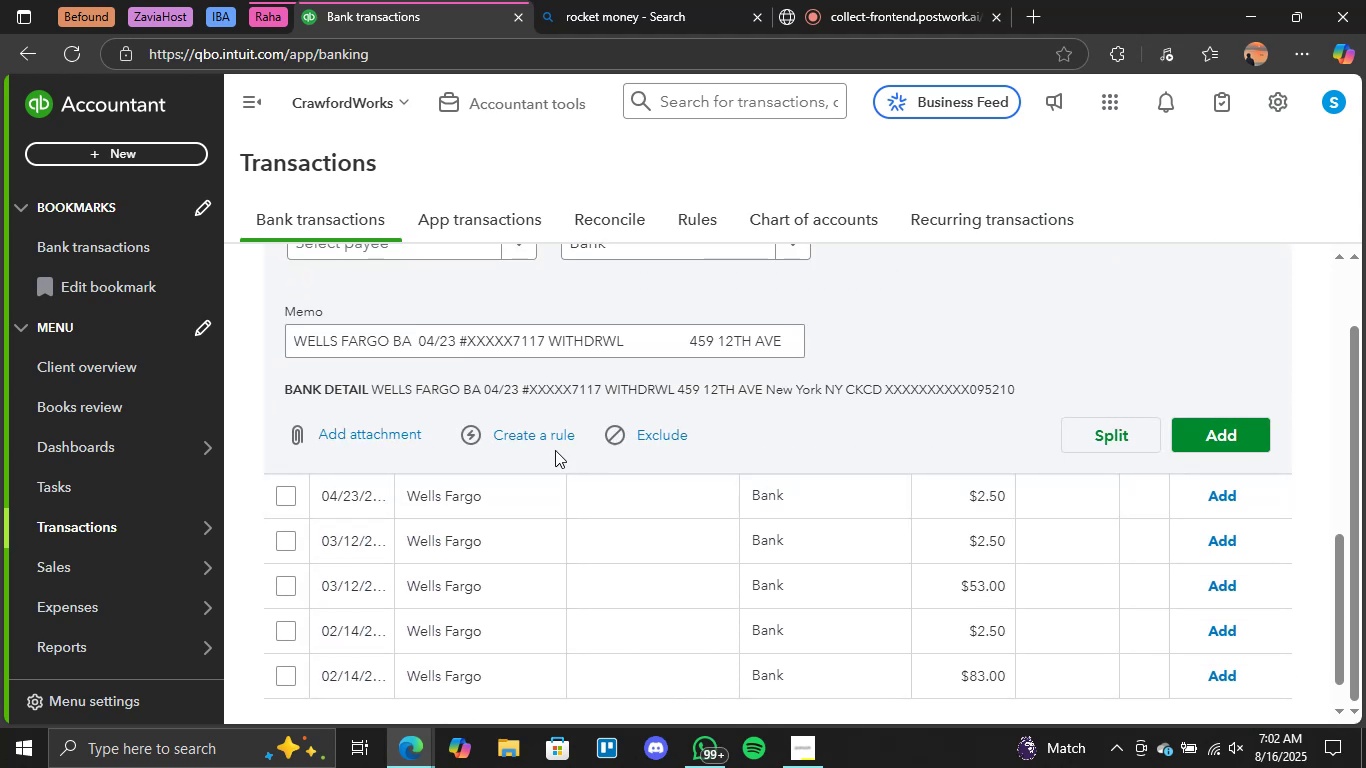 
scroll: coordinate [490, 449], scroll_direction: up, amount: 3.0
 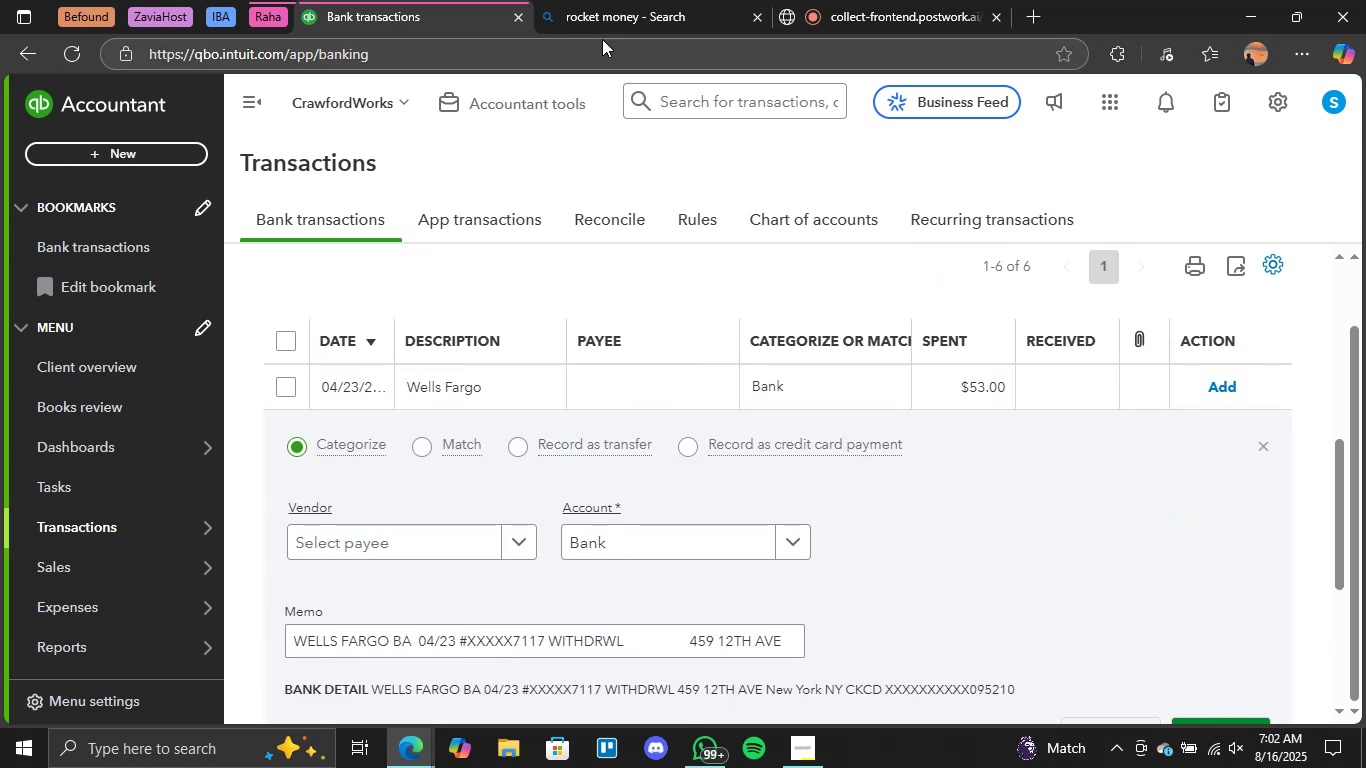 
left_click([612, 0])
 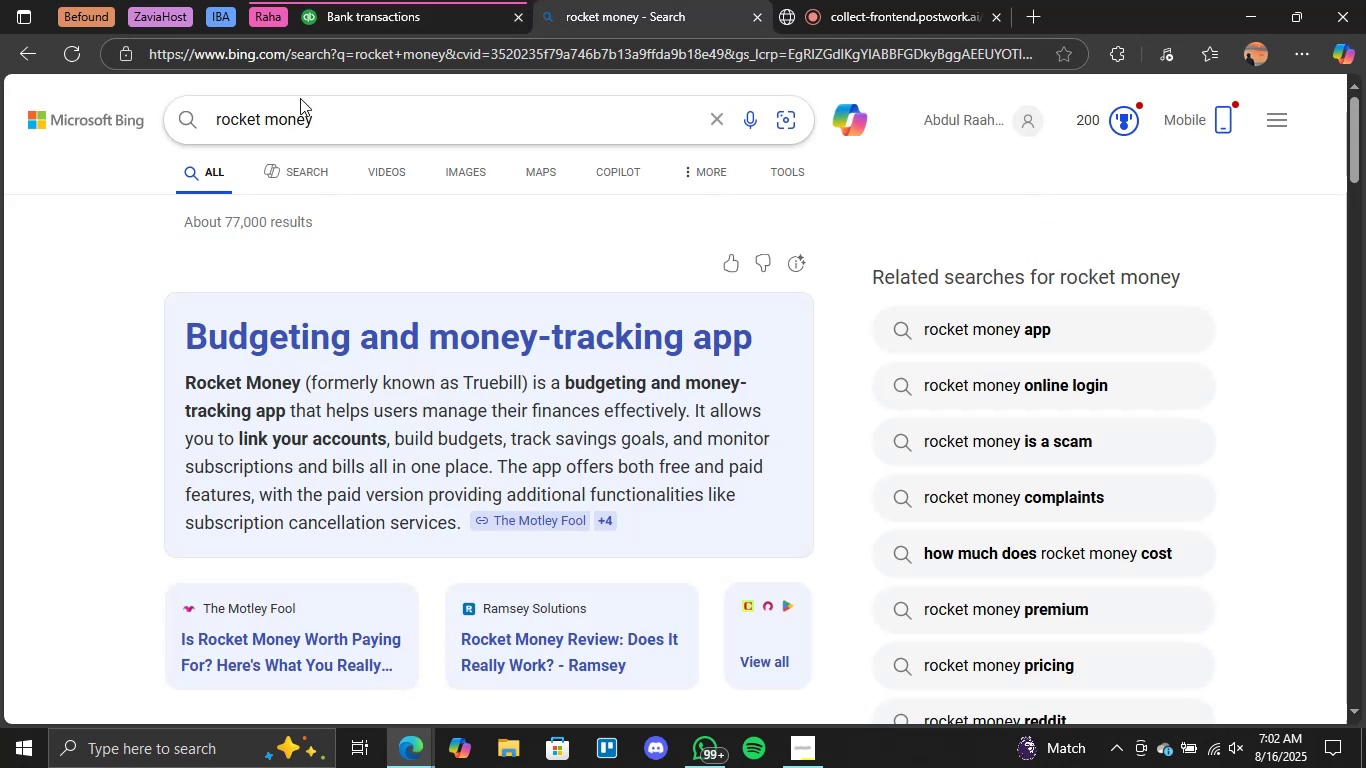 
double_click([285, 118])
 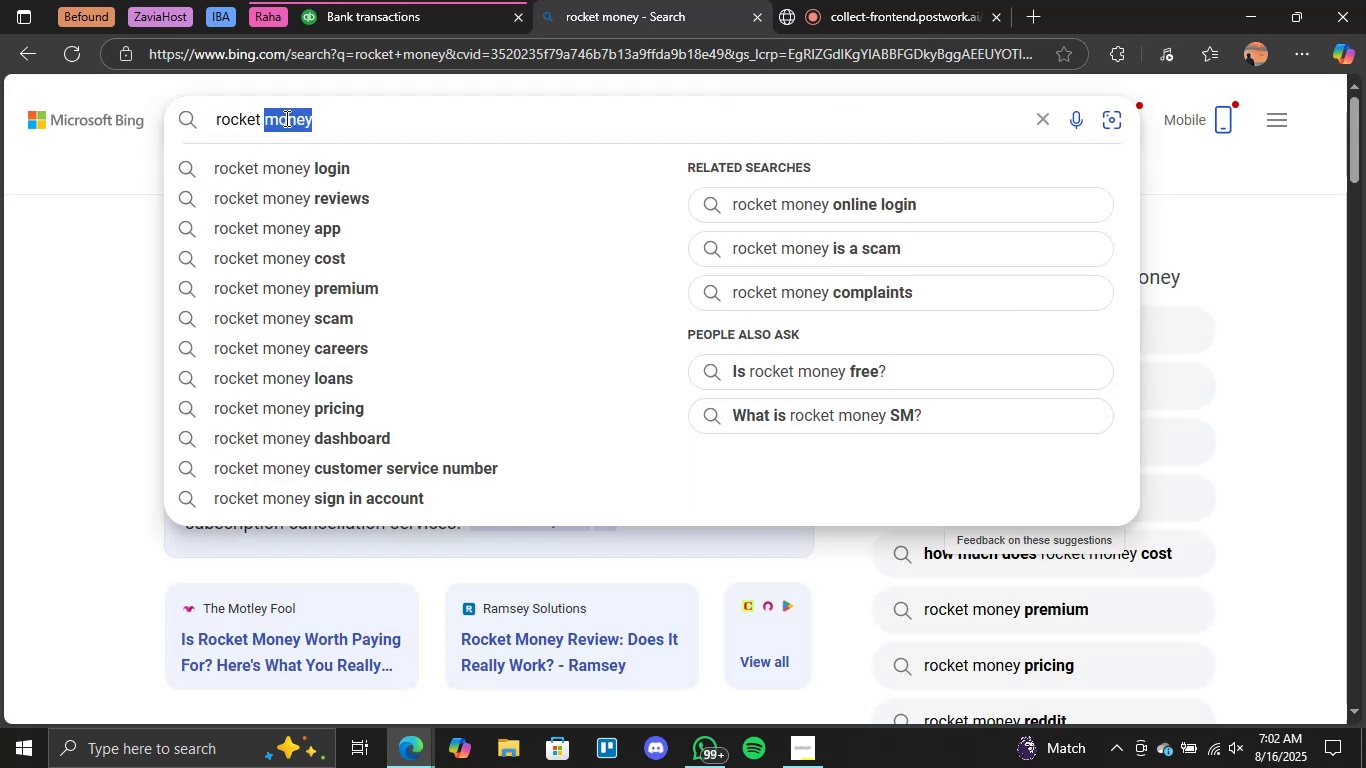 
triple_click([285, 118])
 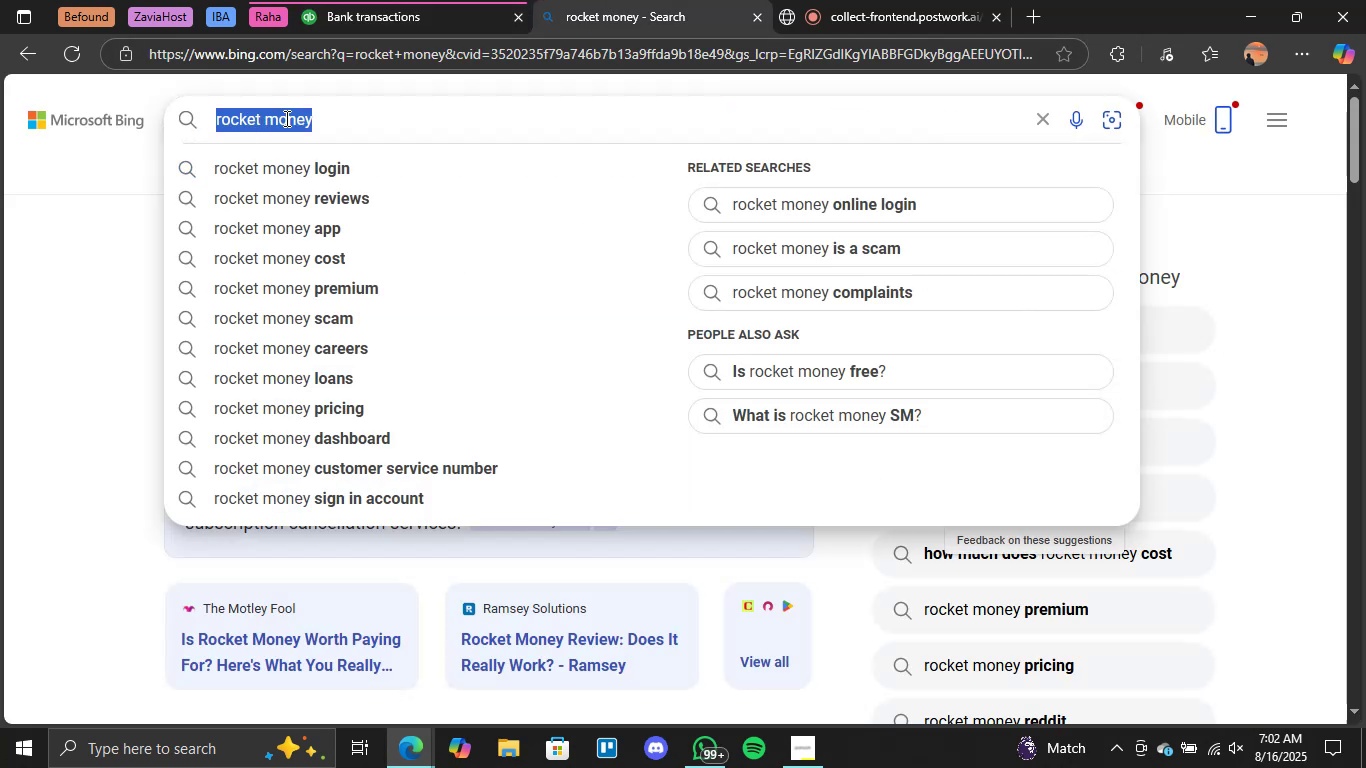 
type(wells )
 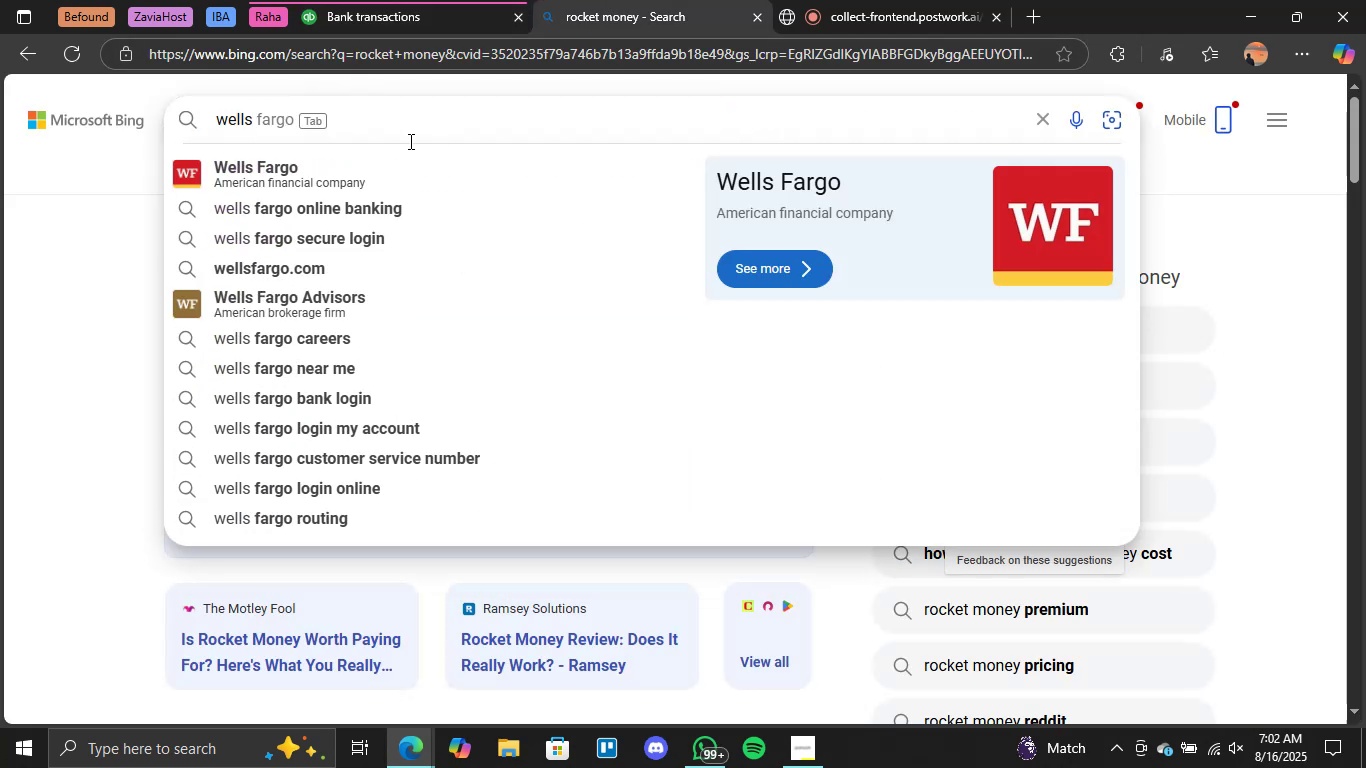 
left_click([390, 164])
 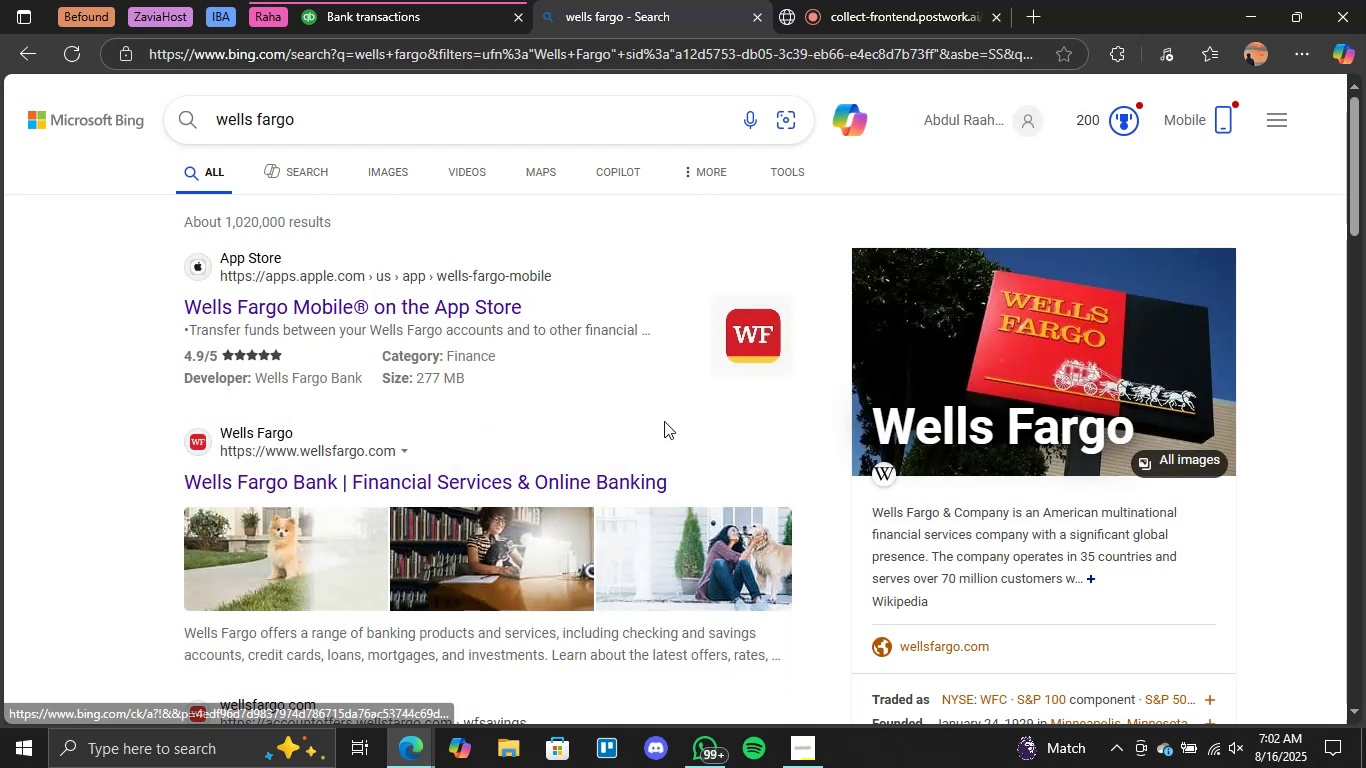 
wait(7.3)
 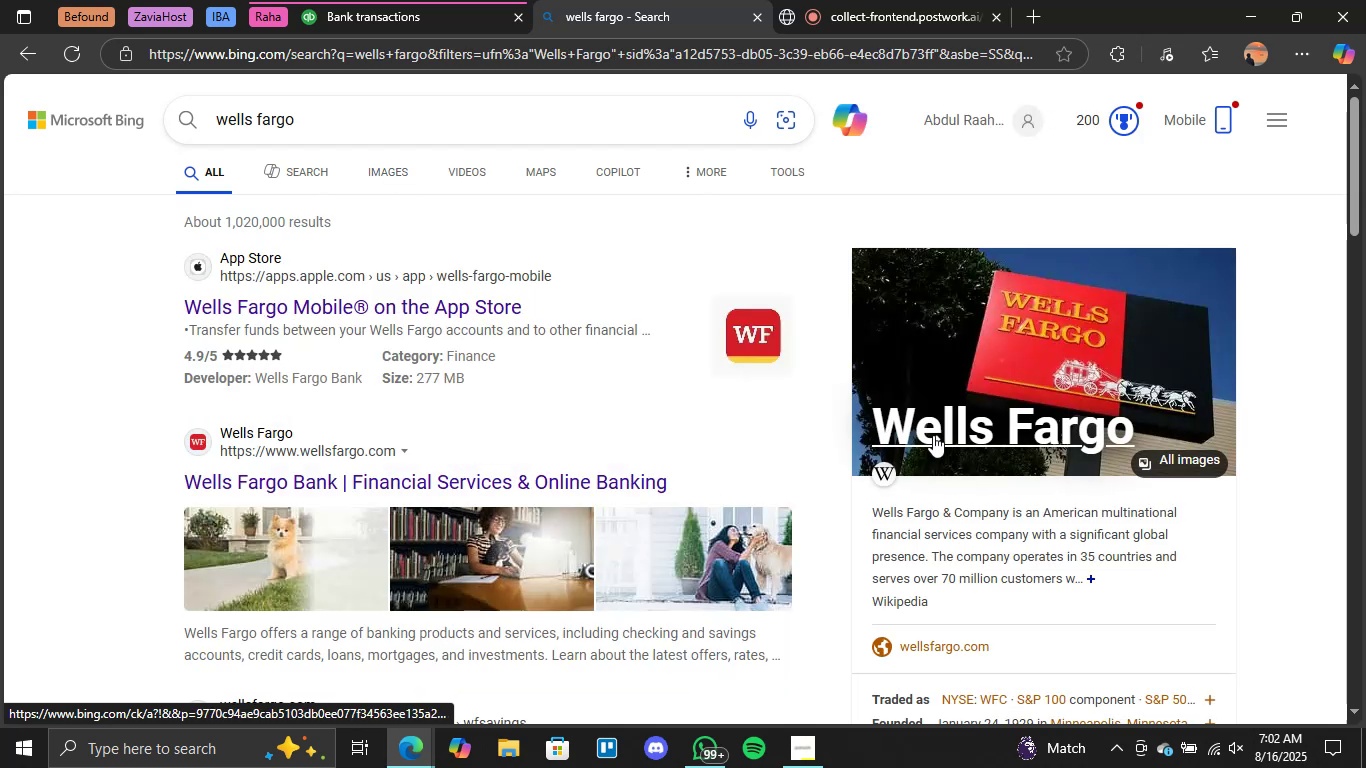 
left_click([462, 7])
 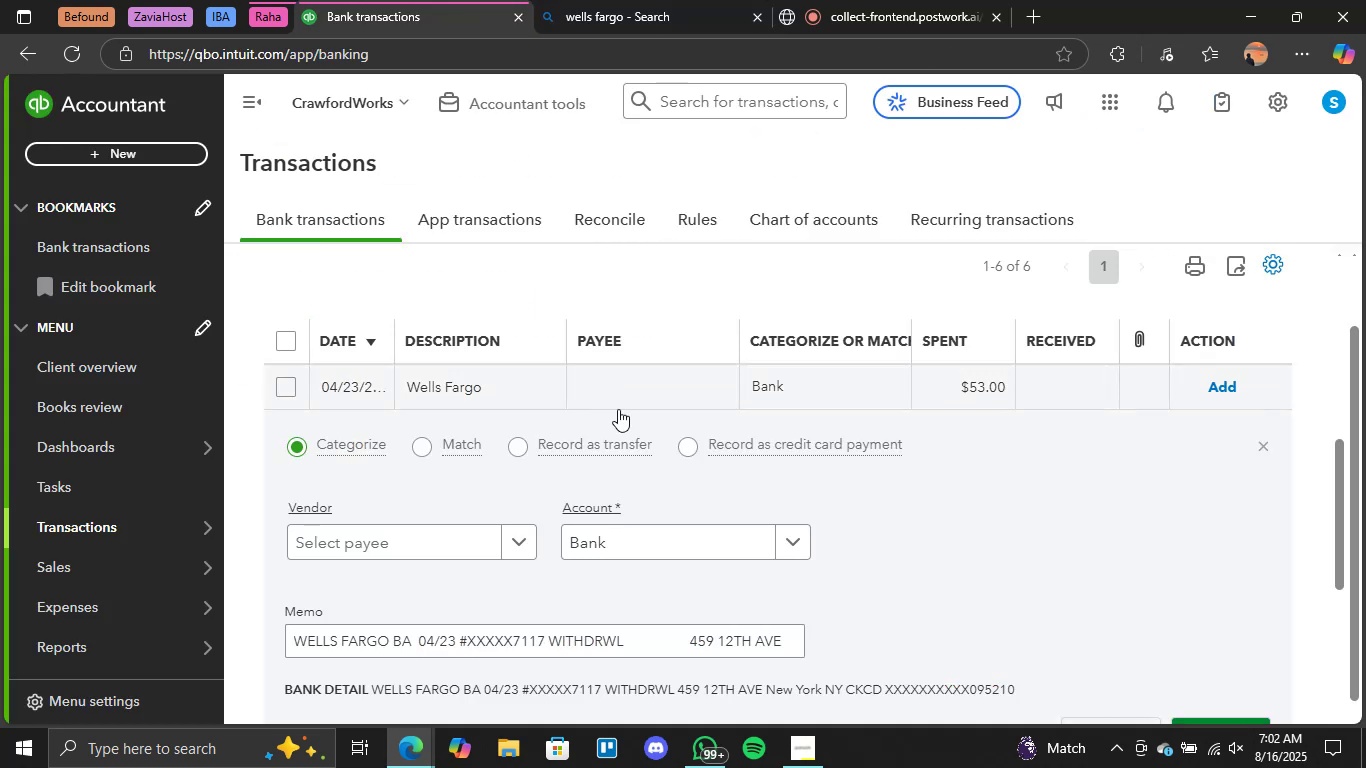 
scroll: coordinate [593, 401], scroll_direction: down, amount: 1.0
 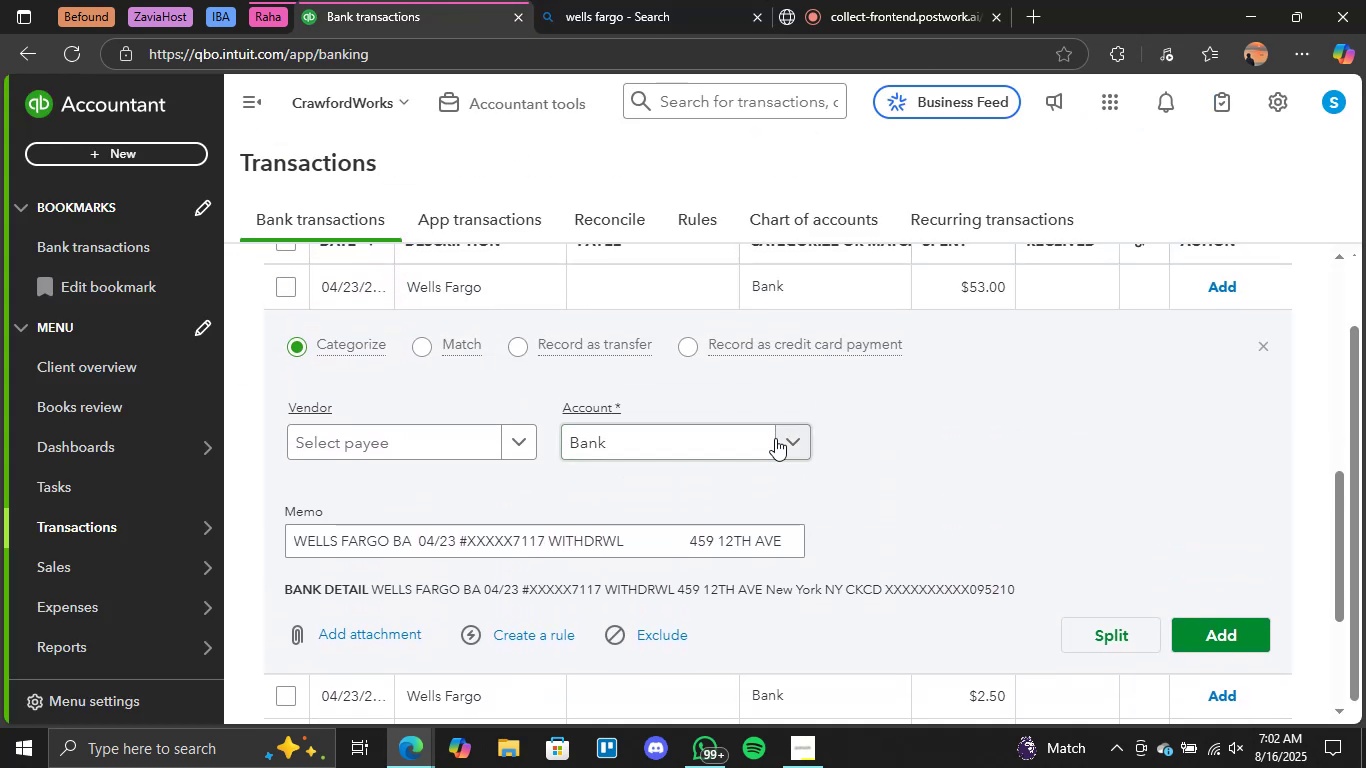 
left_click([781, 444])
 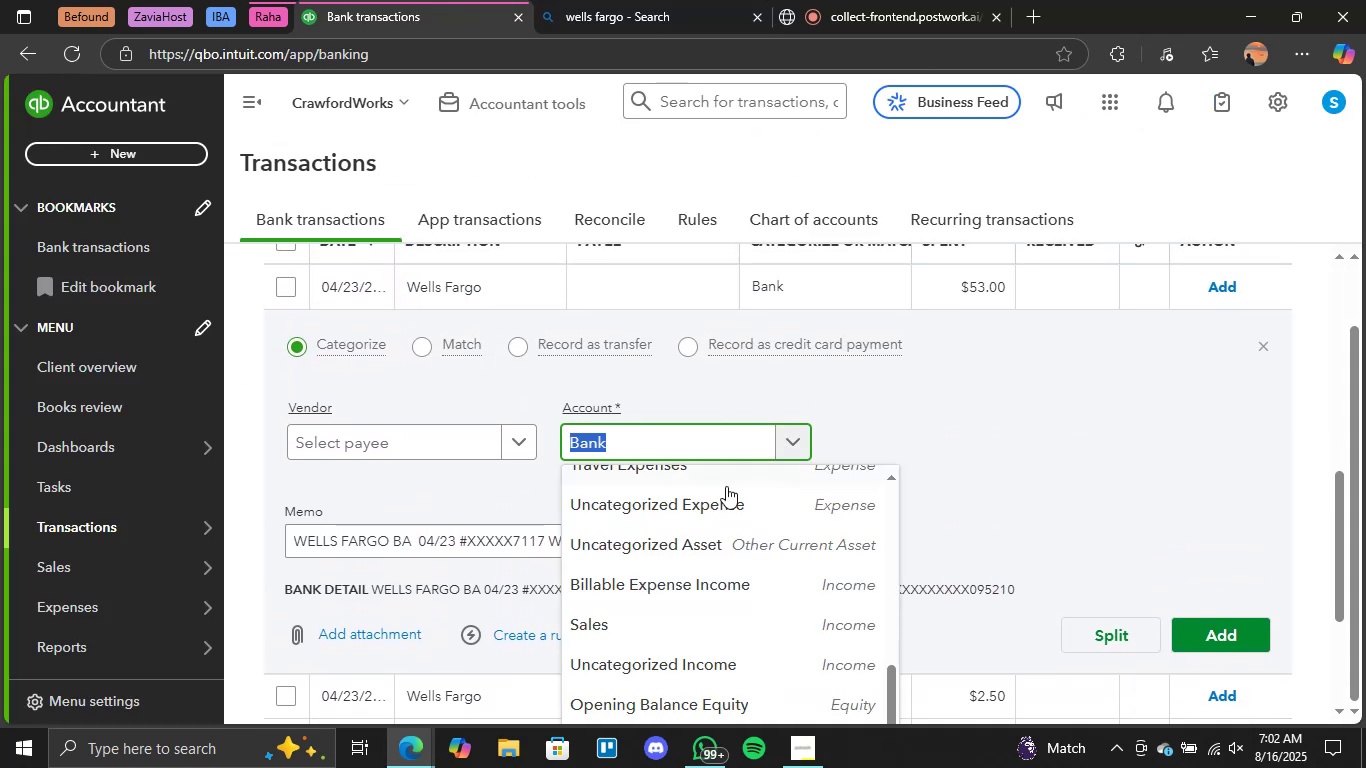 
scroll: coordinate [774, 407], scroll_direction: up, amount: 4.0
 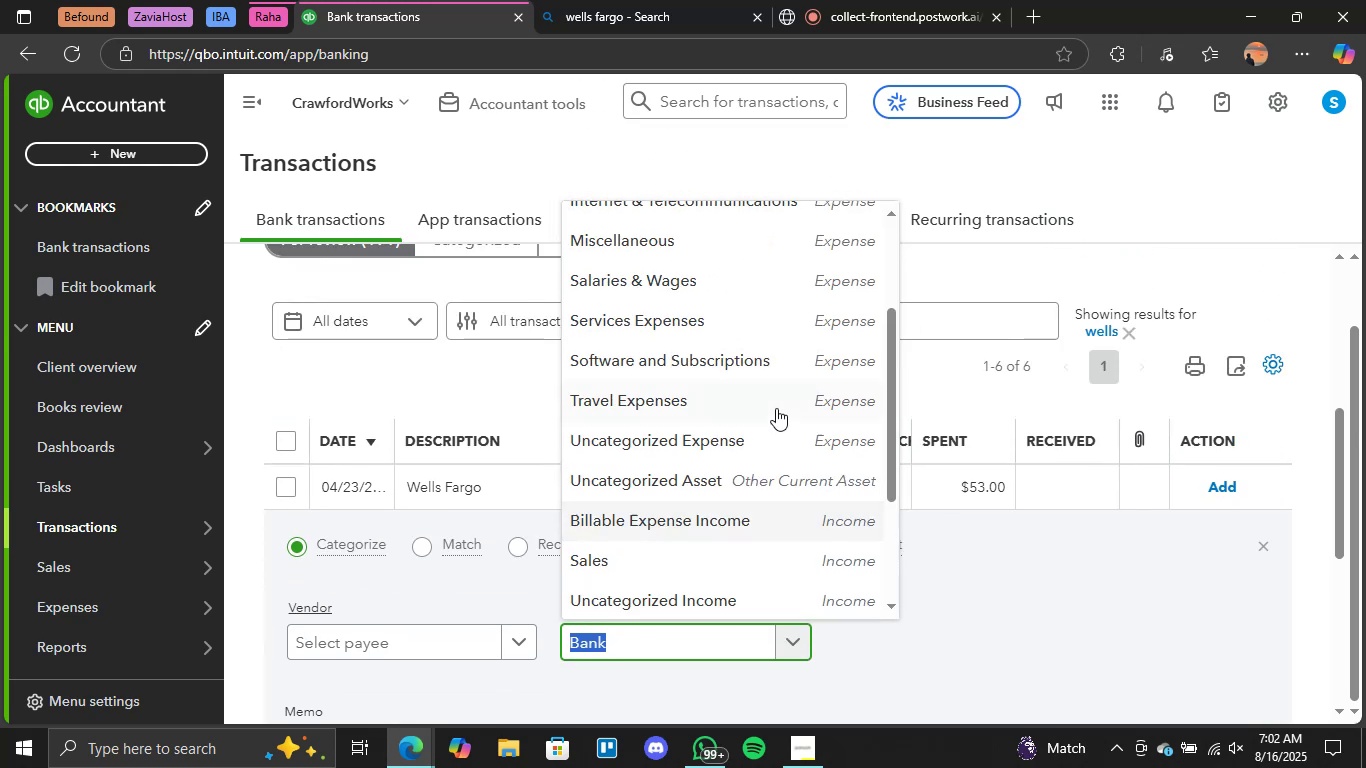 
scroll: coordinate [770, 428], scroll_direction: down, amount: 3.0
 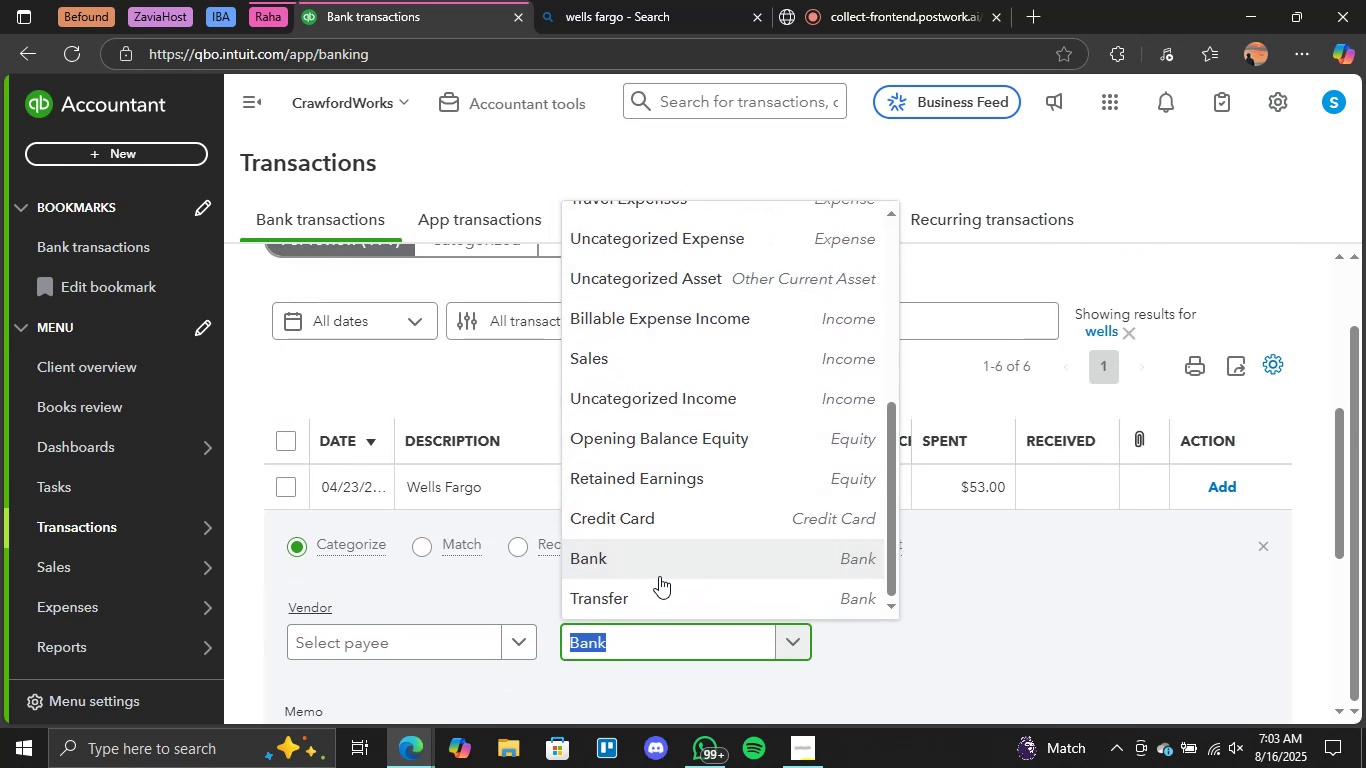 
left_click([653, 592])
 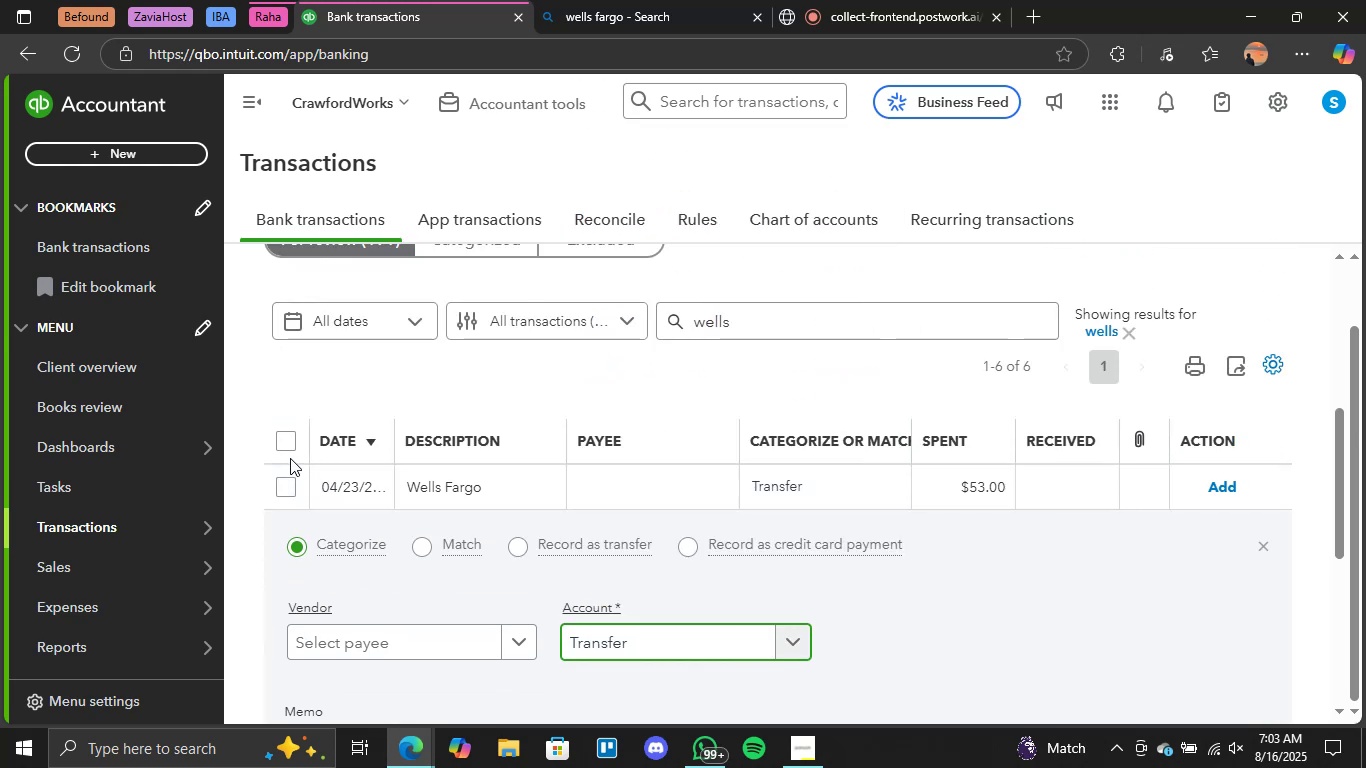 
left_click([283, 439])
 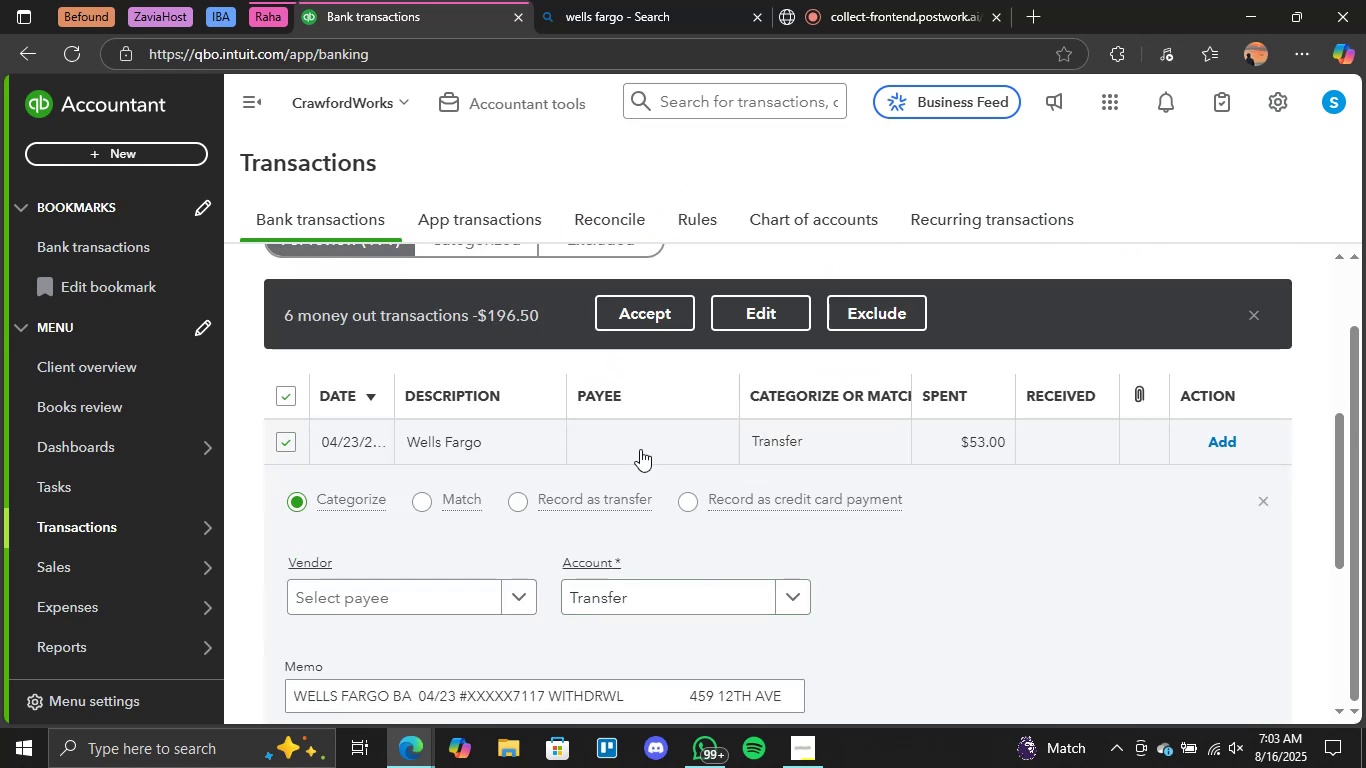 
scroll: coordinate [845, 448], scroll_direction: down, amount: 4.0
 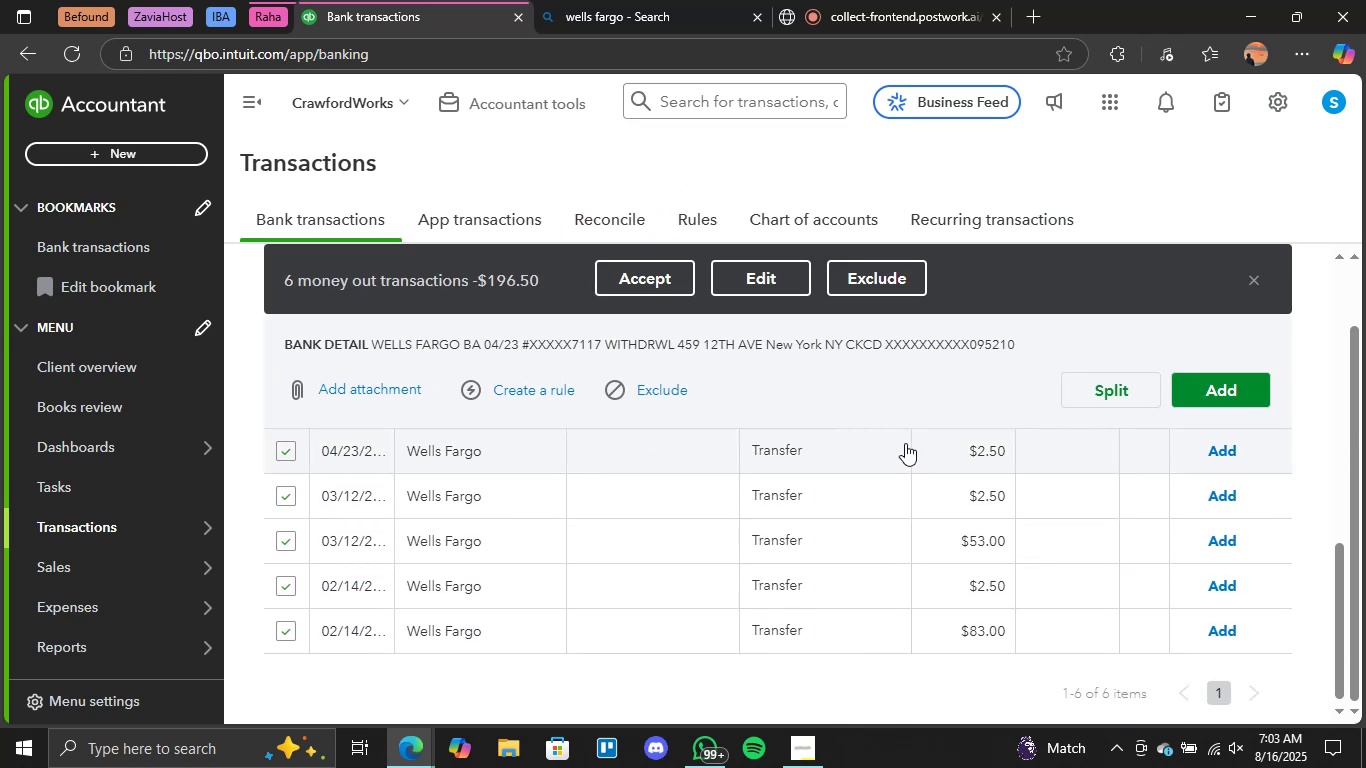 
scroll: coordinate [879, 430], scroll_direction: up, amount: 5.0
 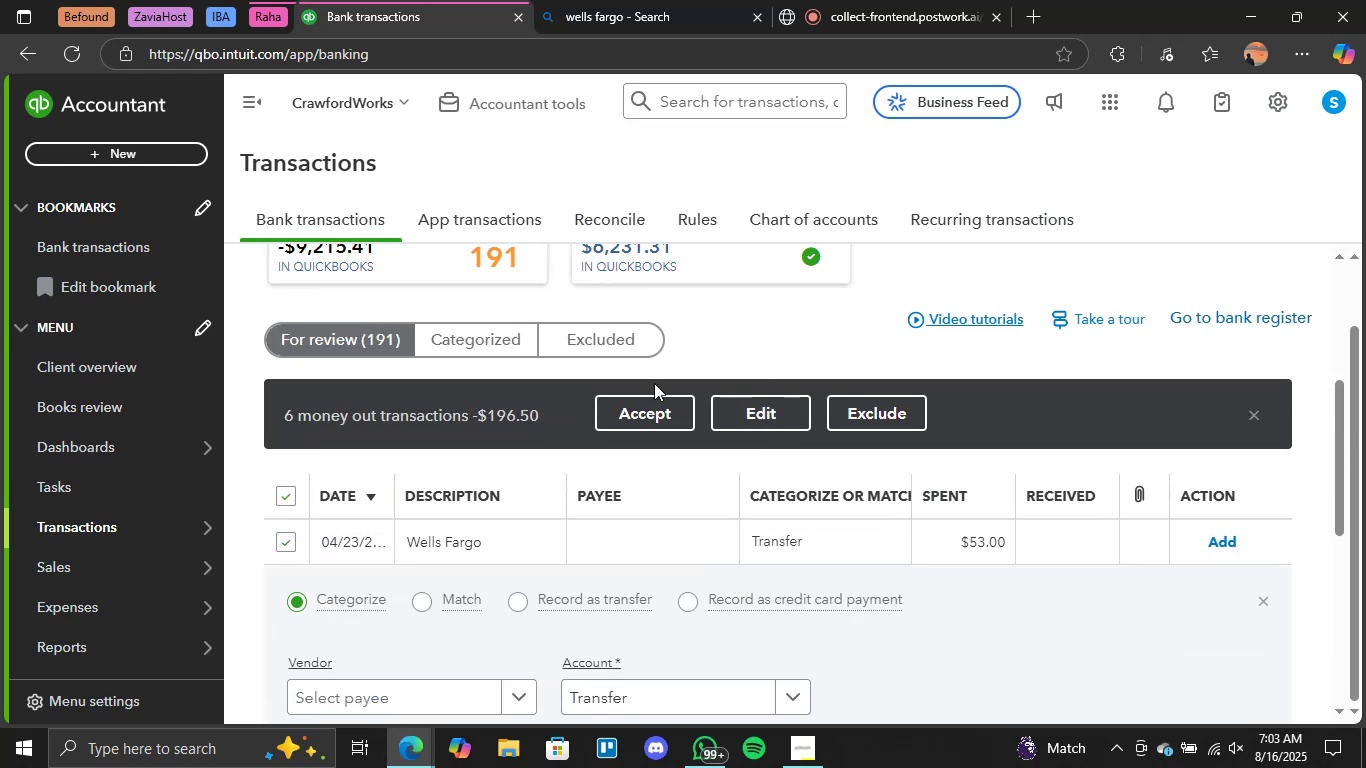 
left_click([661, 410])
 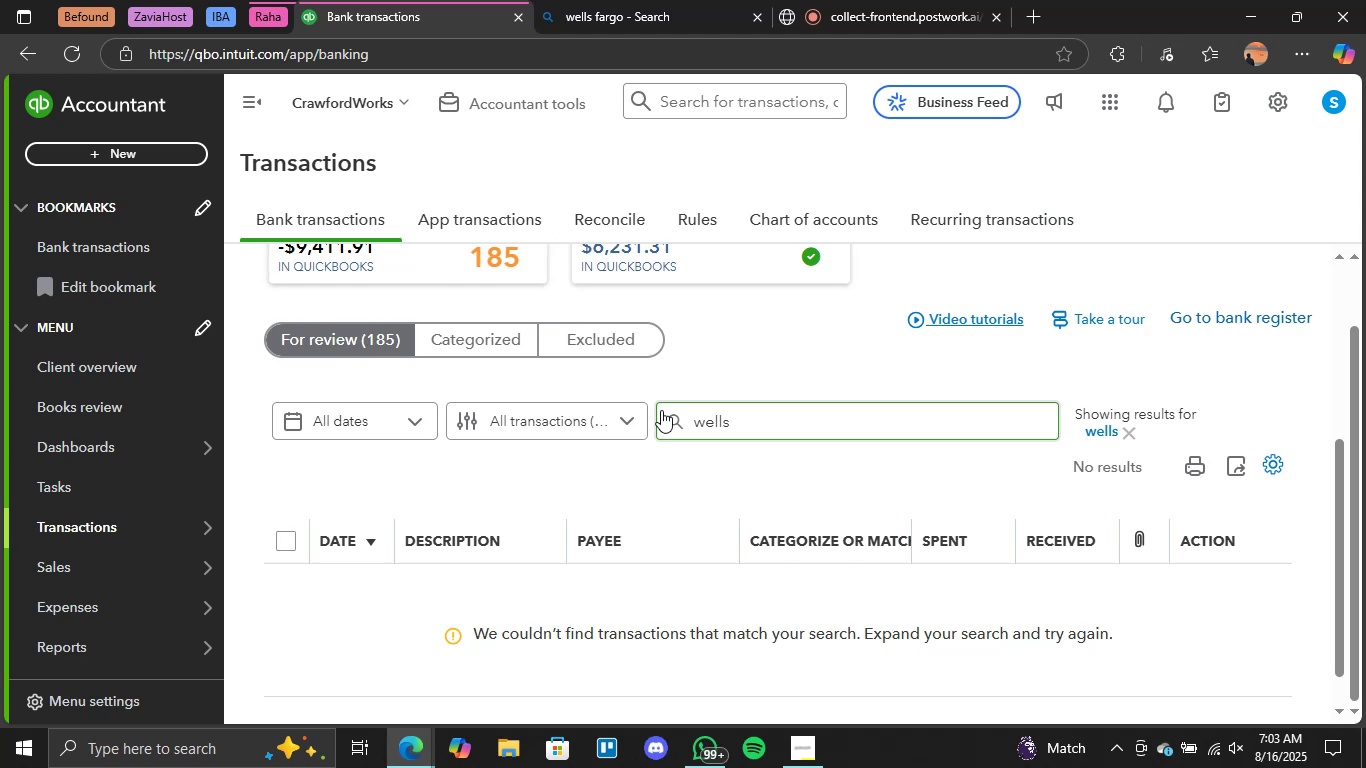 
wait(49.04)
 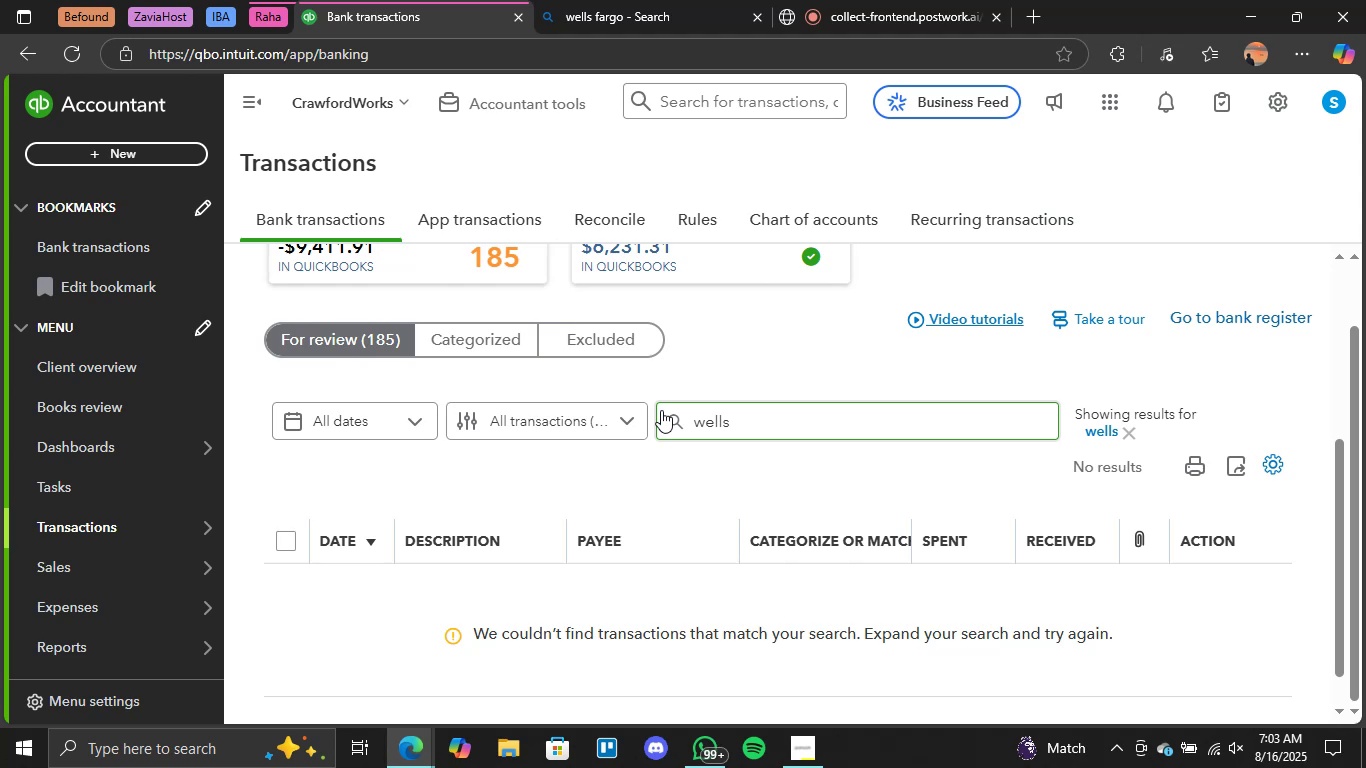 
left_click_drag(start_coordinate=[823, 418], to_coordinate=[214, 481])
 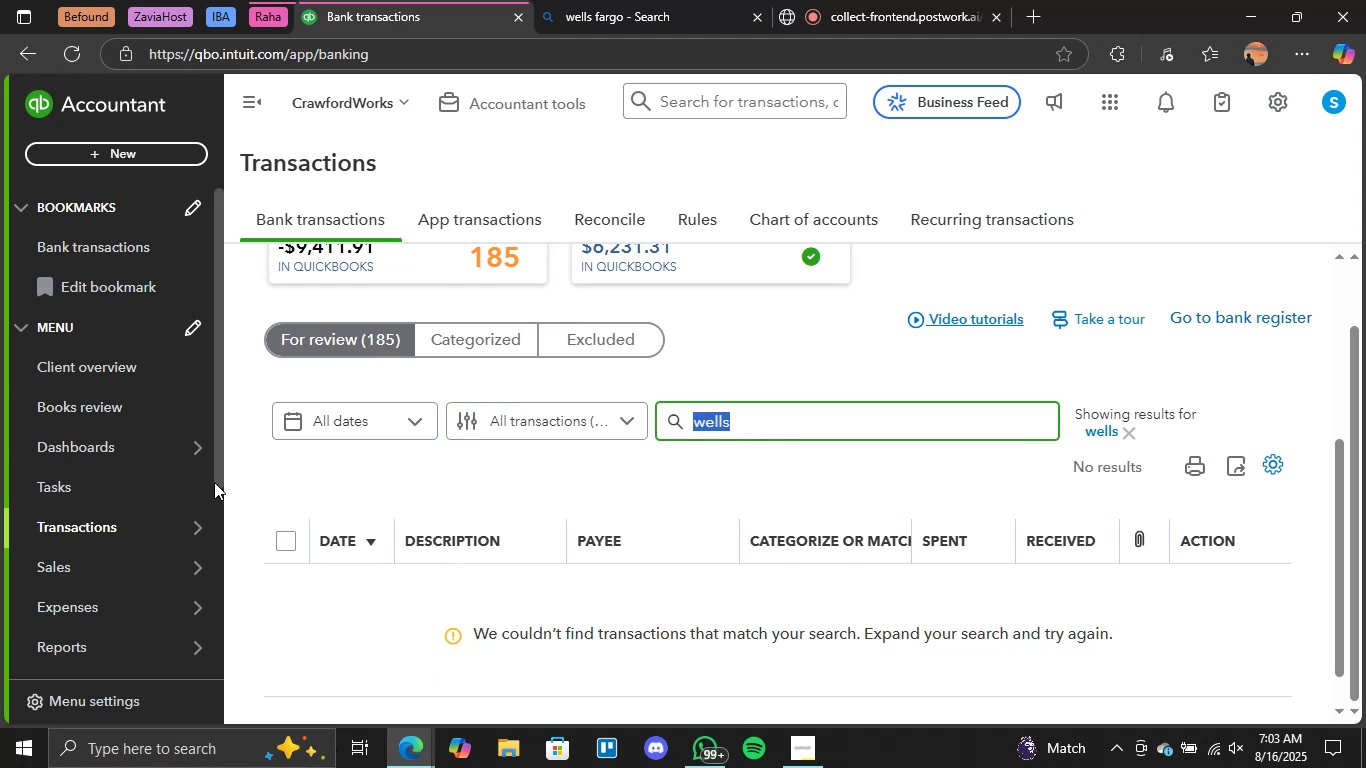 
key(Backspace)
 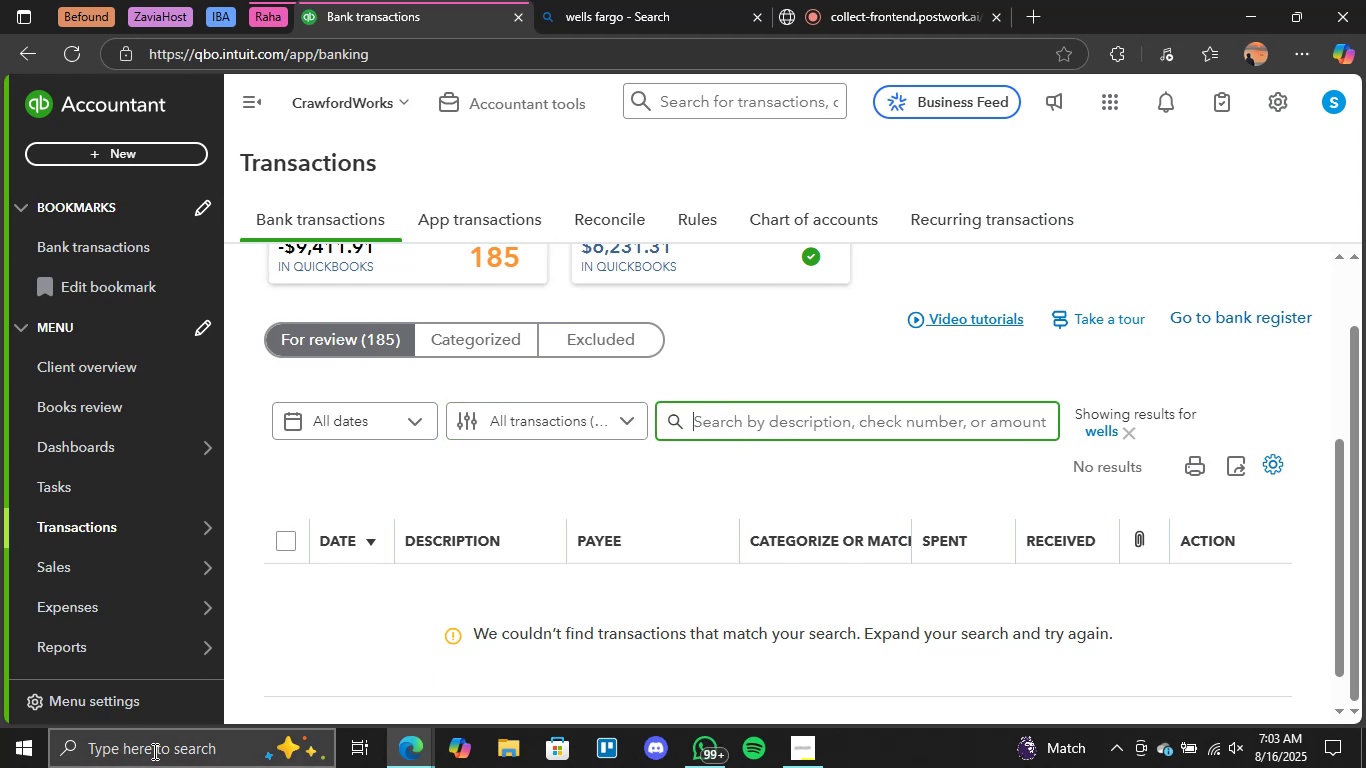 
left_click([335, 340])
 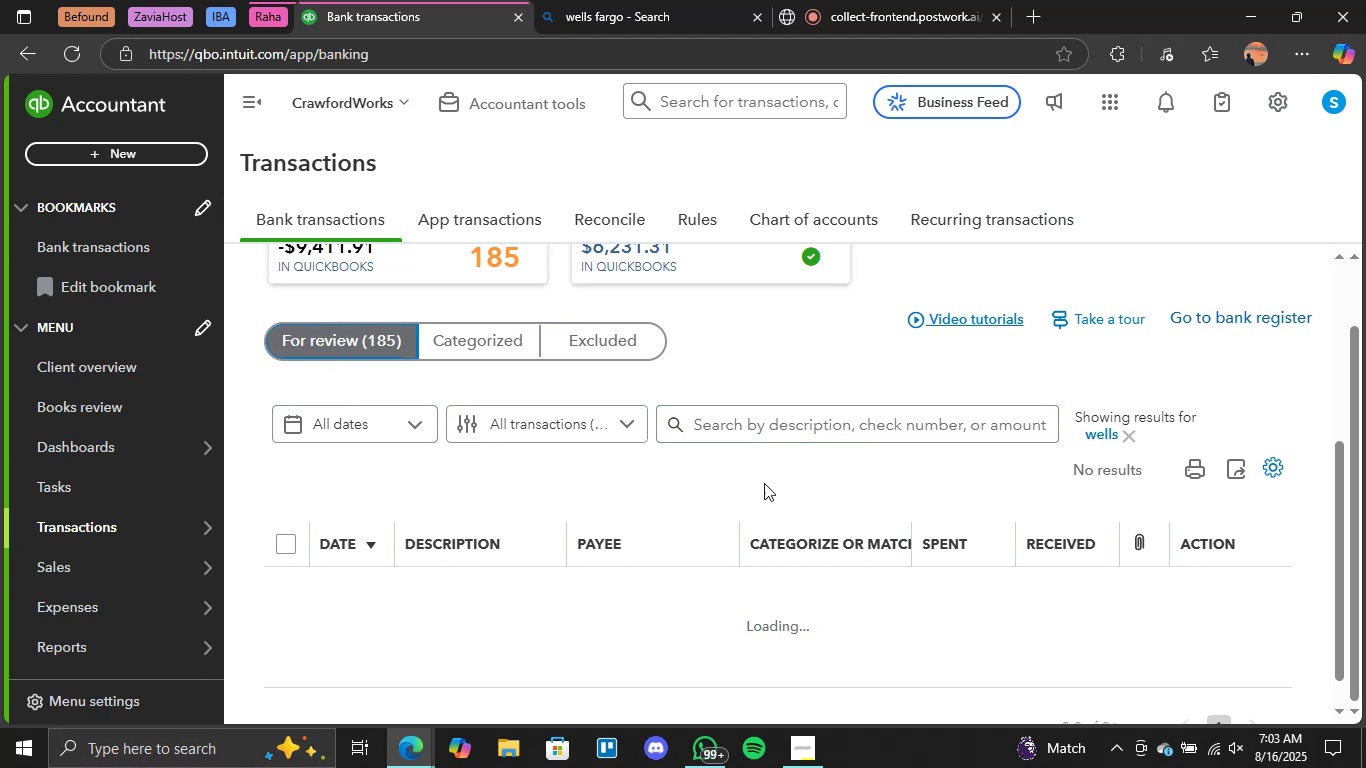 
scroll: coordinate [753, 497], scroll_direction: down, amount: 2.0
 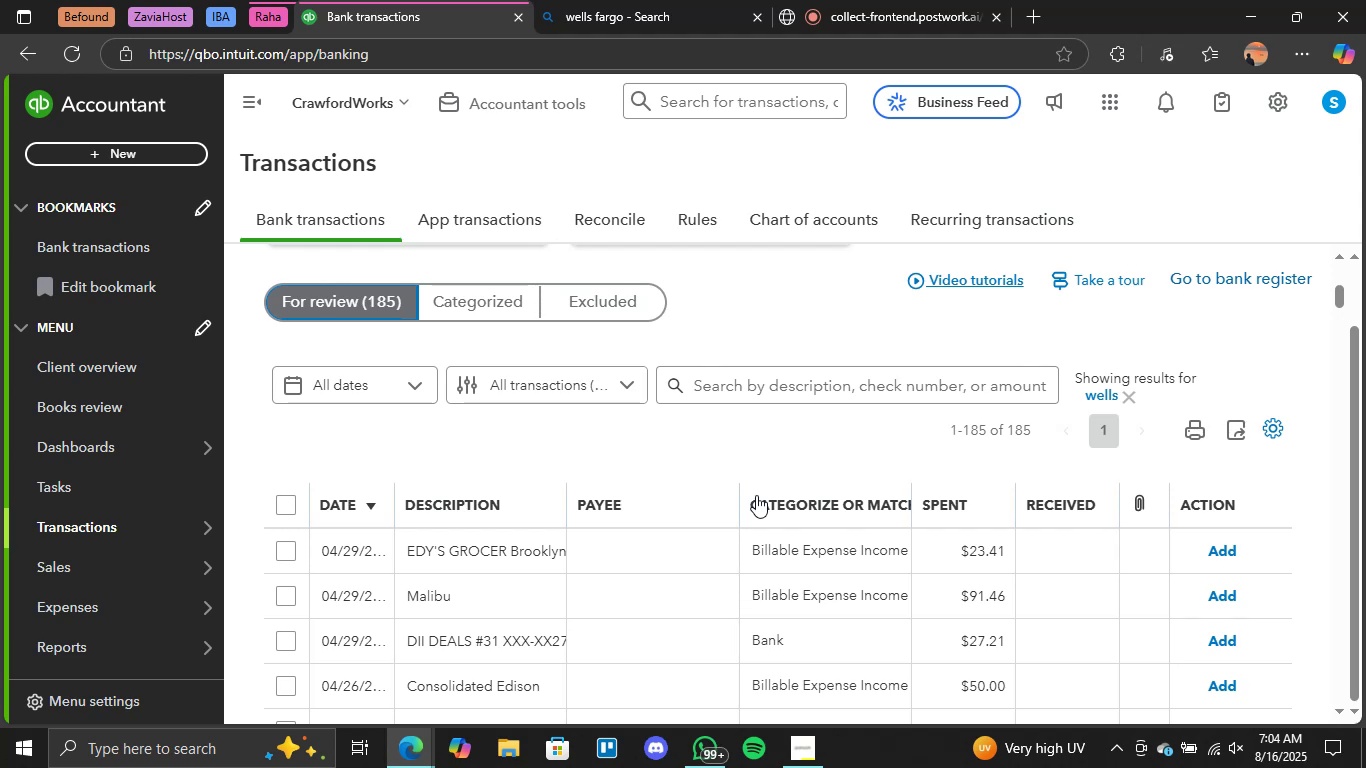 
wait(46.16)
 